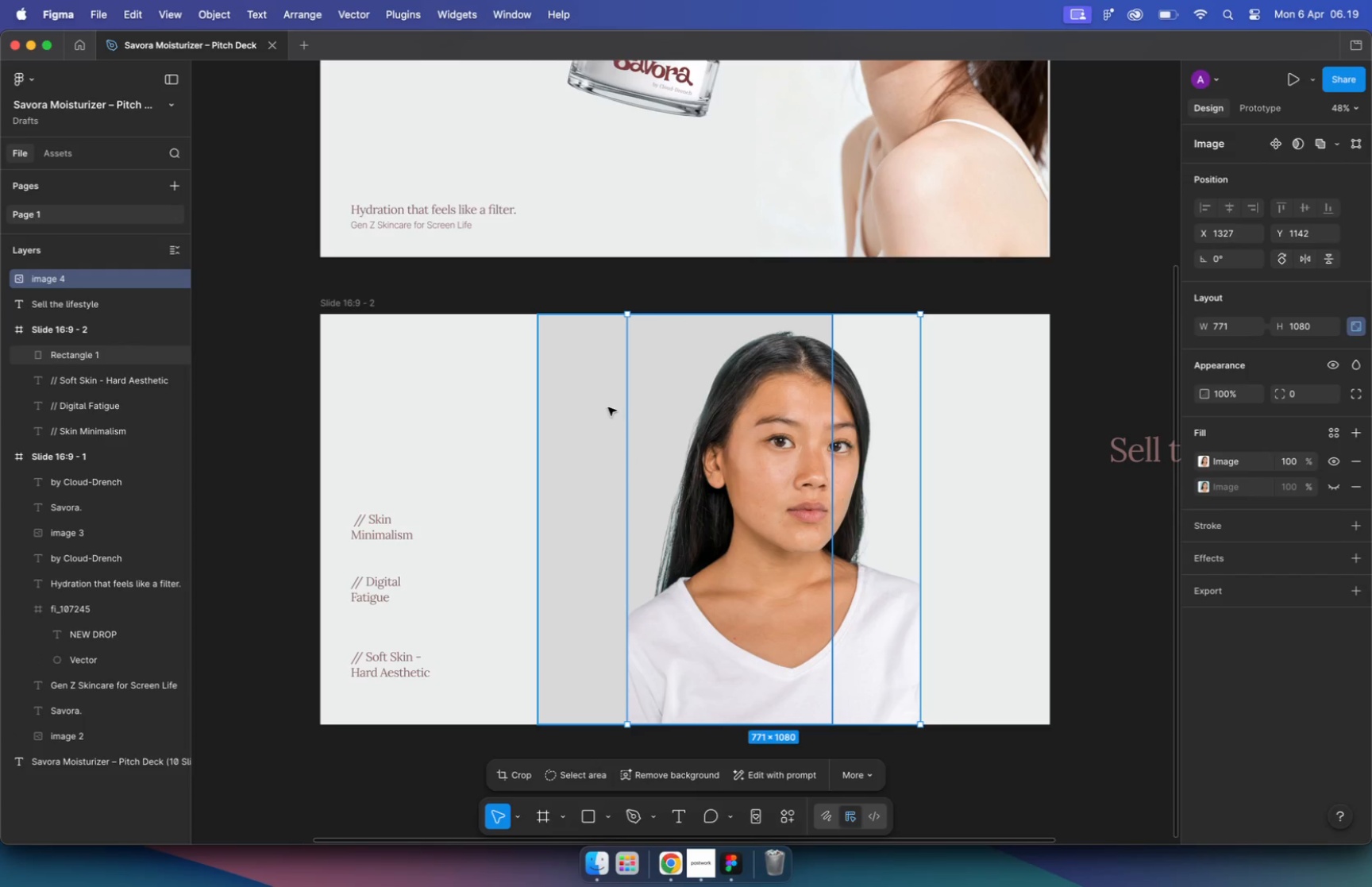 
key(I)
 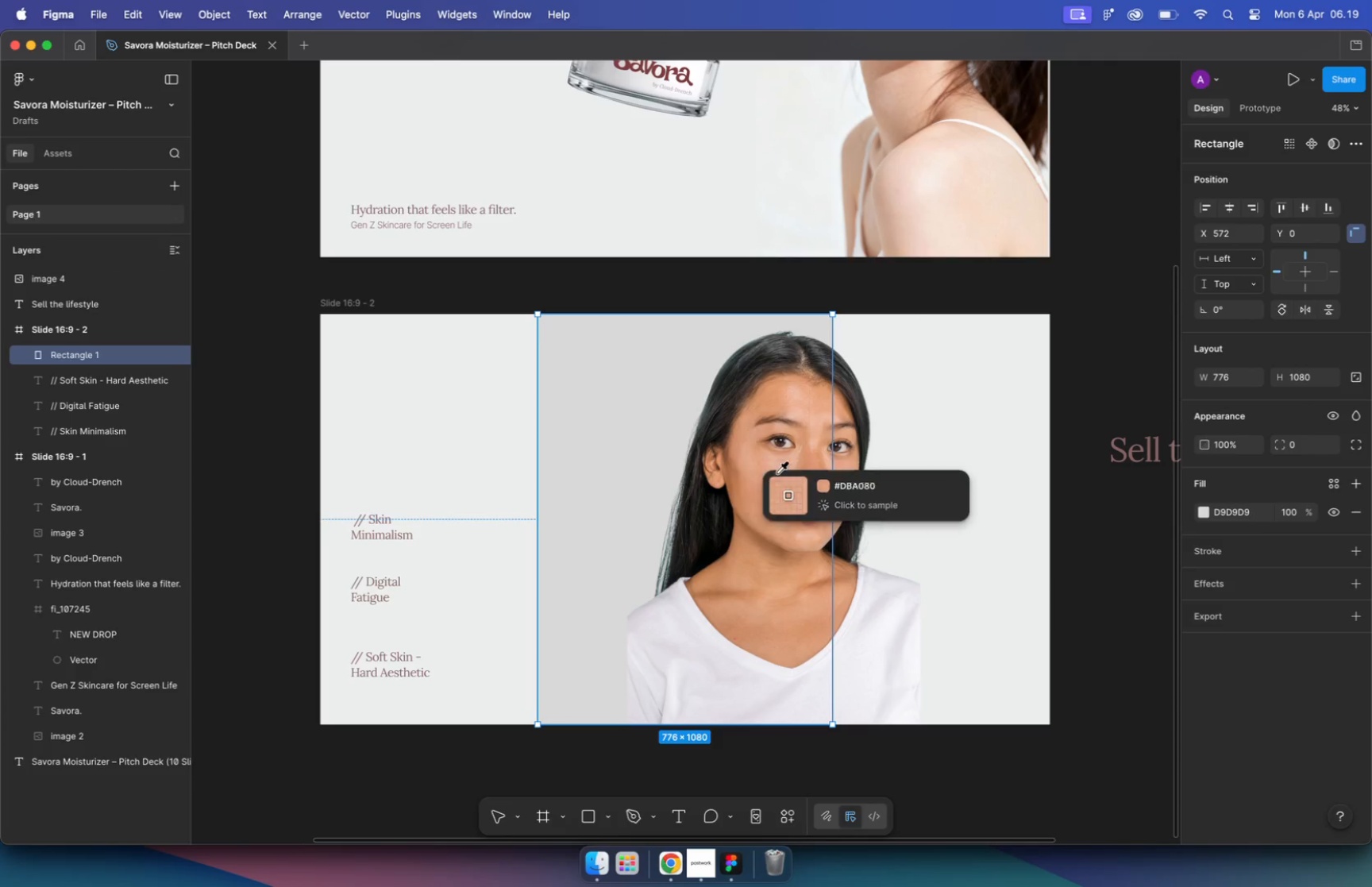 
left_click([1121, 450])
 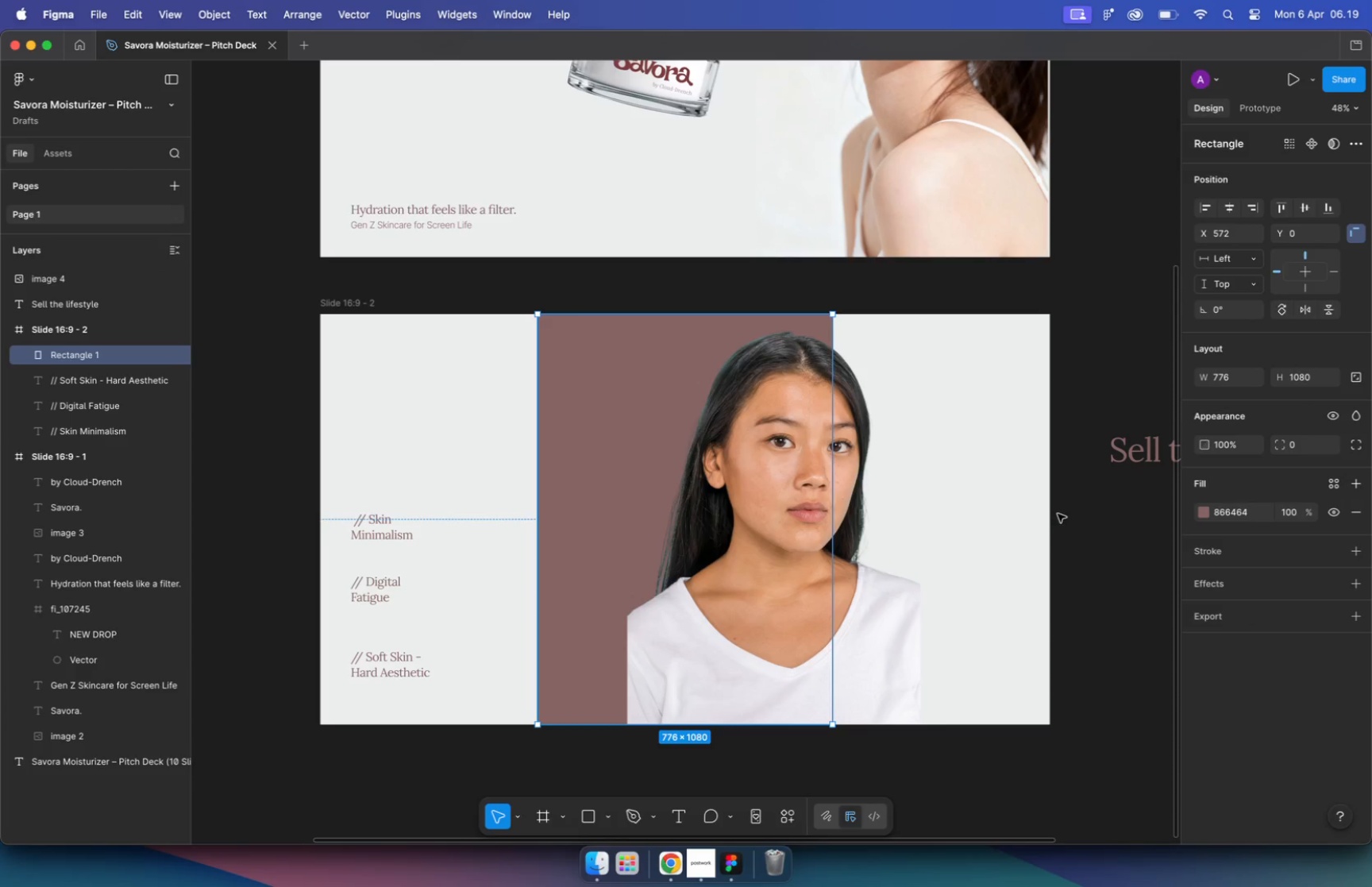 
left_click([1047, 515])
 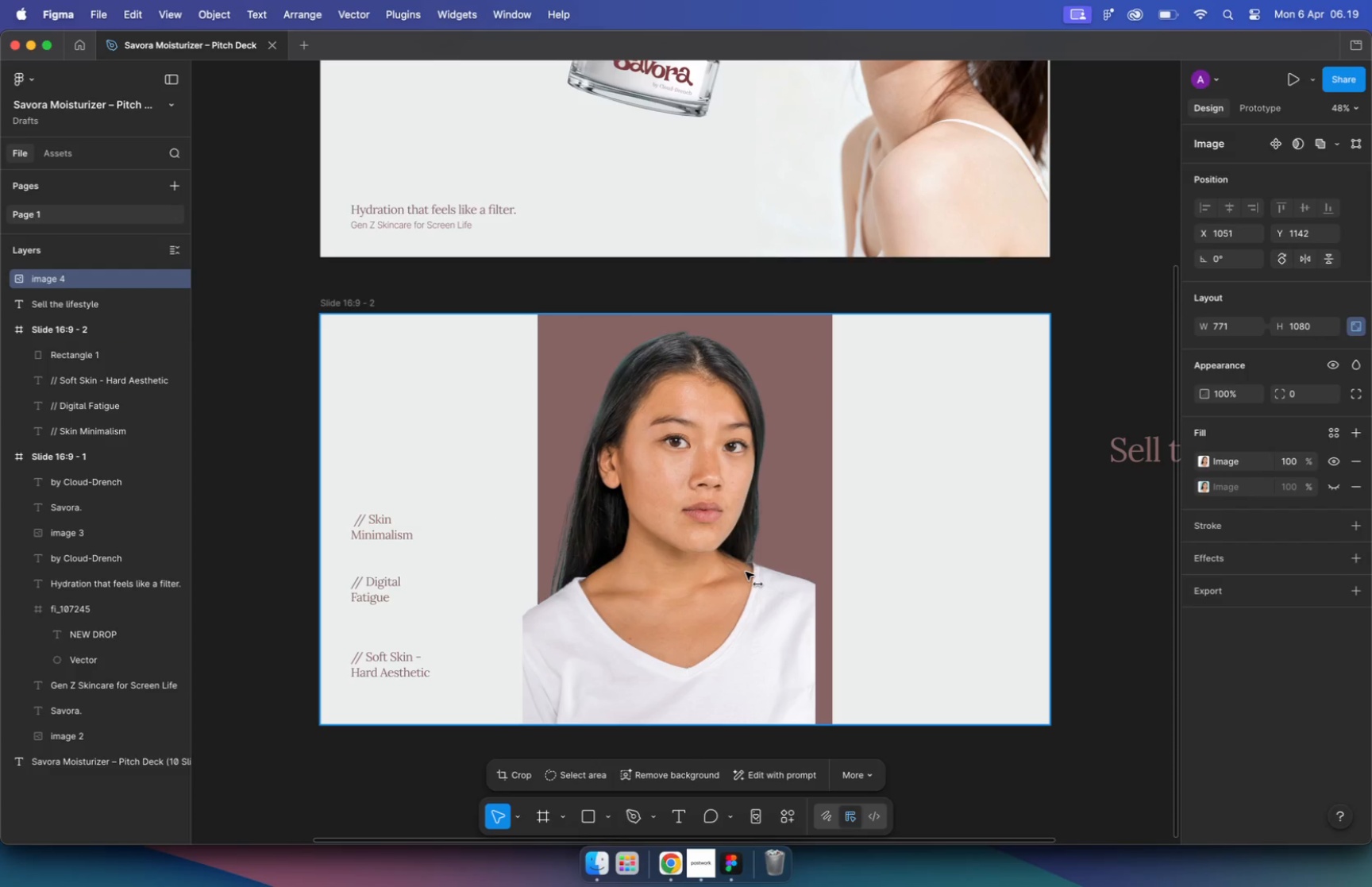 
left_click_drag(start_coordinate=[849, 566], to_coordinate=[758, 573])
 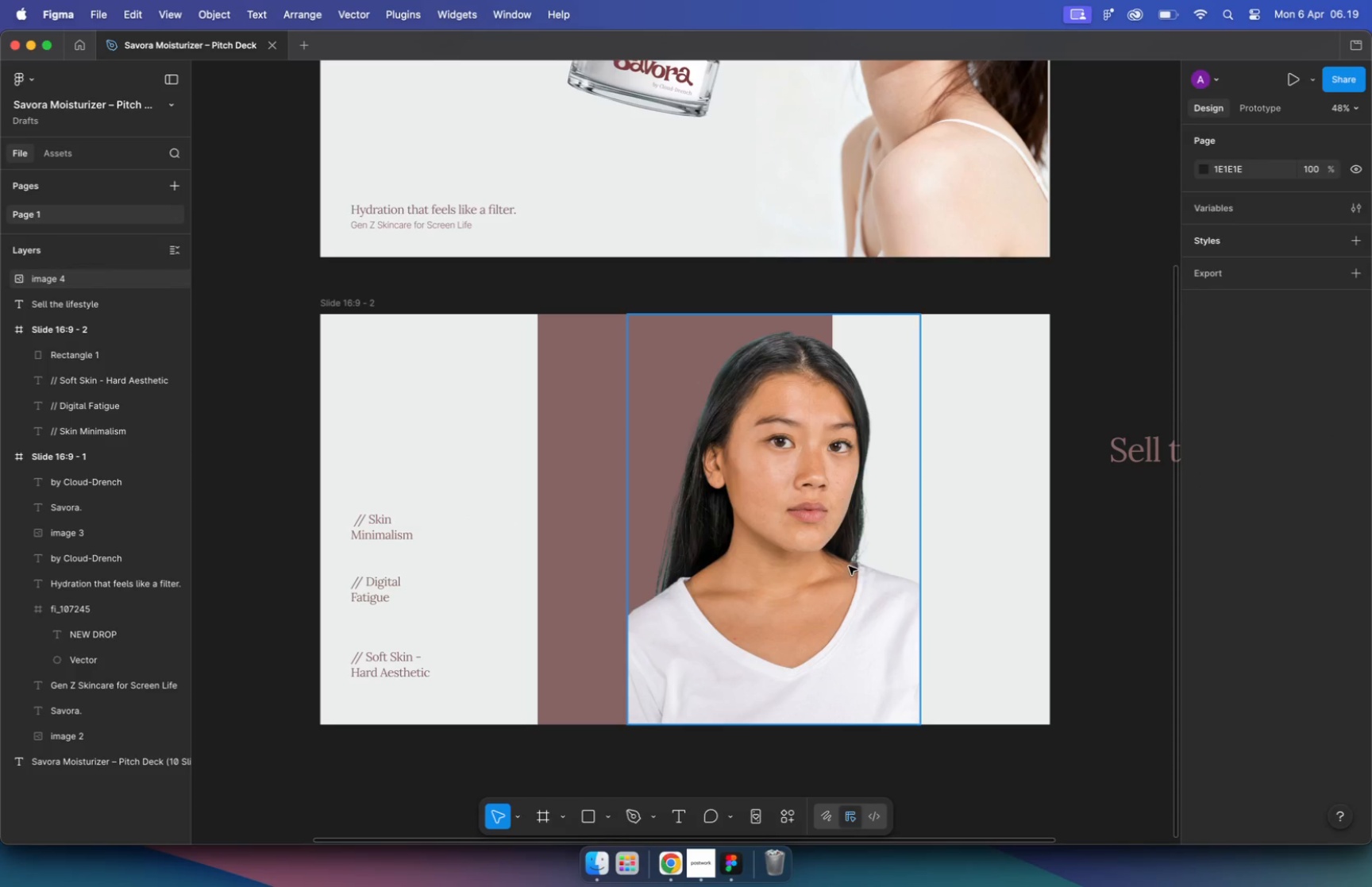 
hold_key(key=ShiftLeft, duration=2.21)
 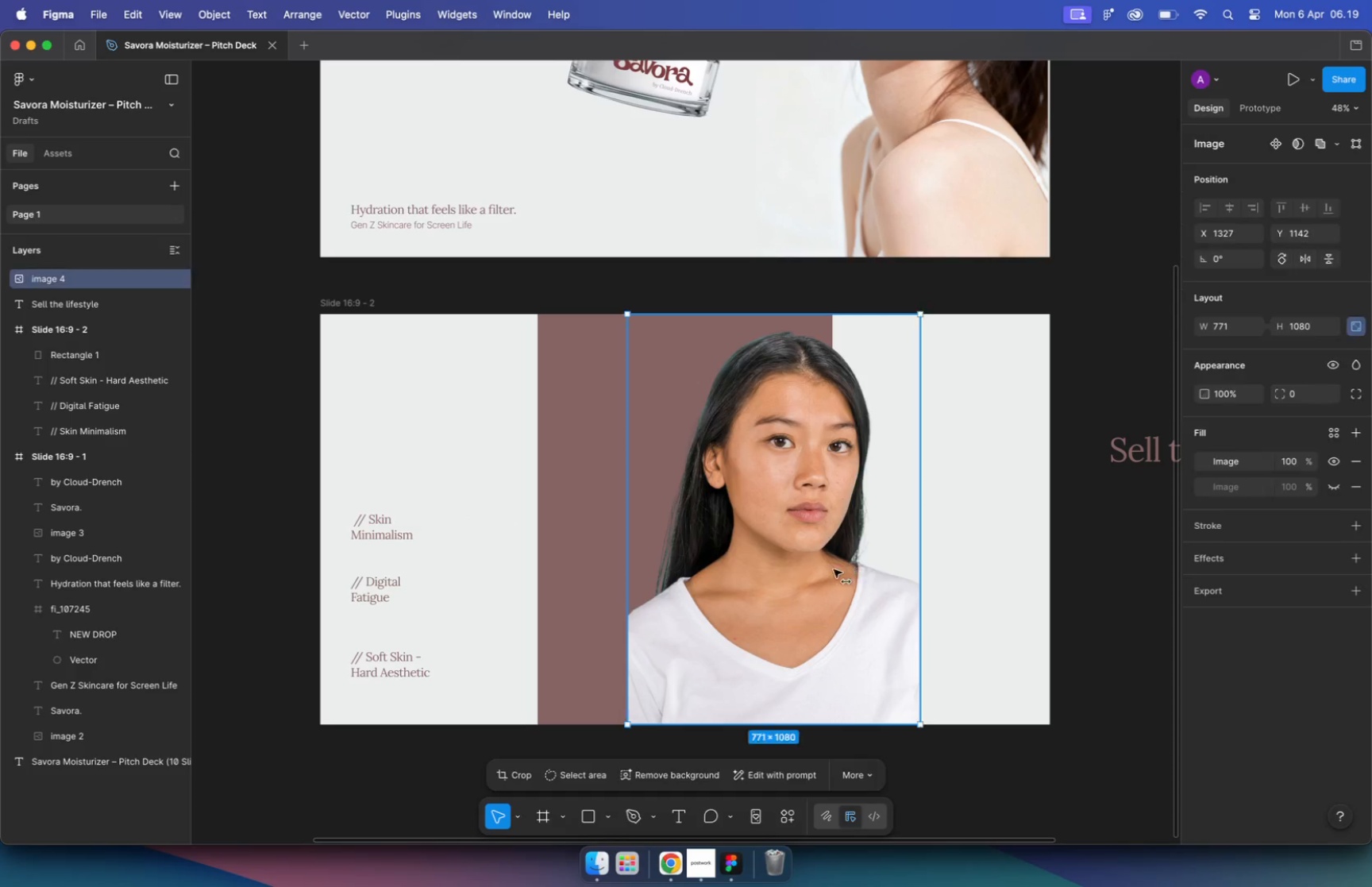 
left_click([989, 520])
 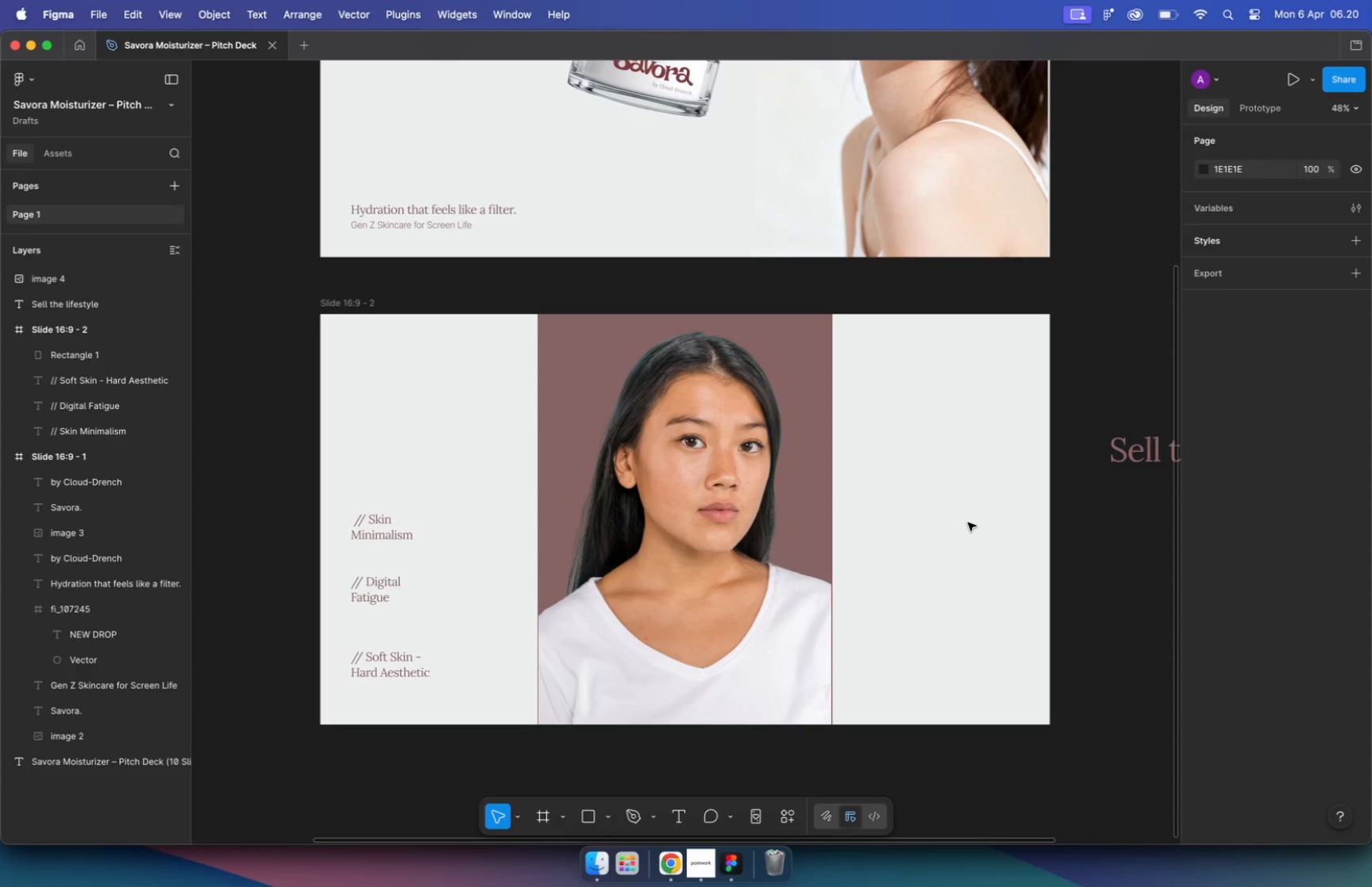 
hold_key(key=CommandLeft, duration=0.46)
 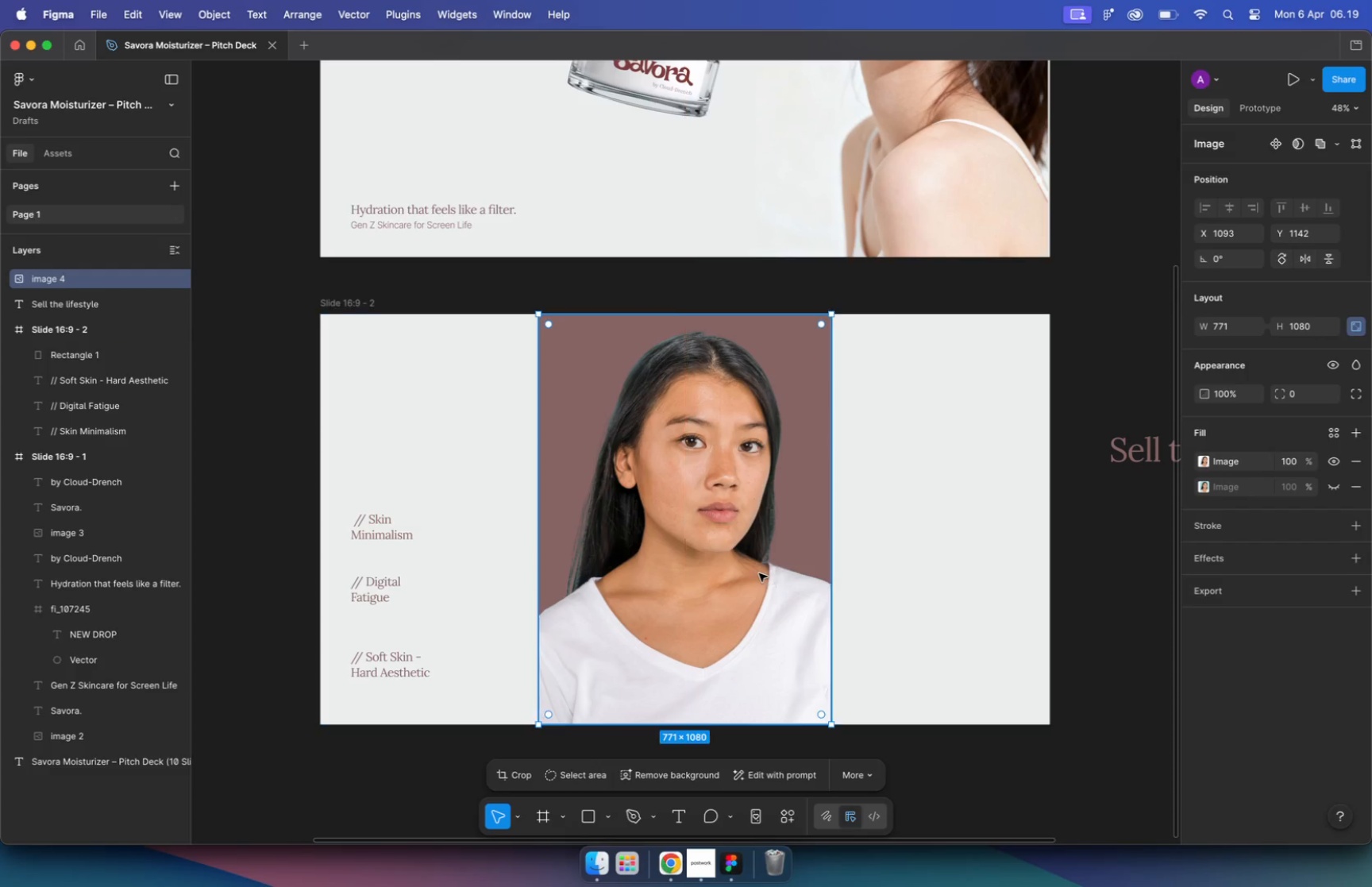 
wait(14.68)
 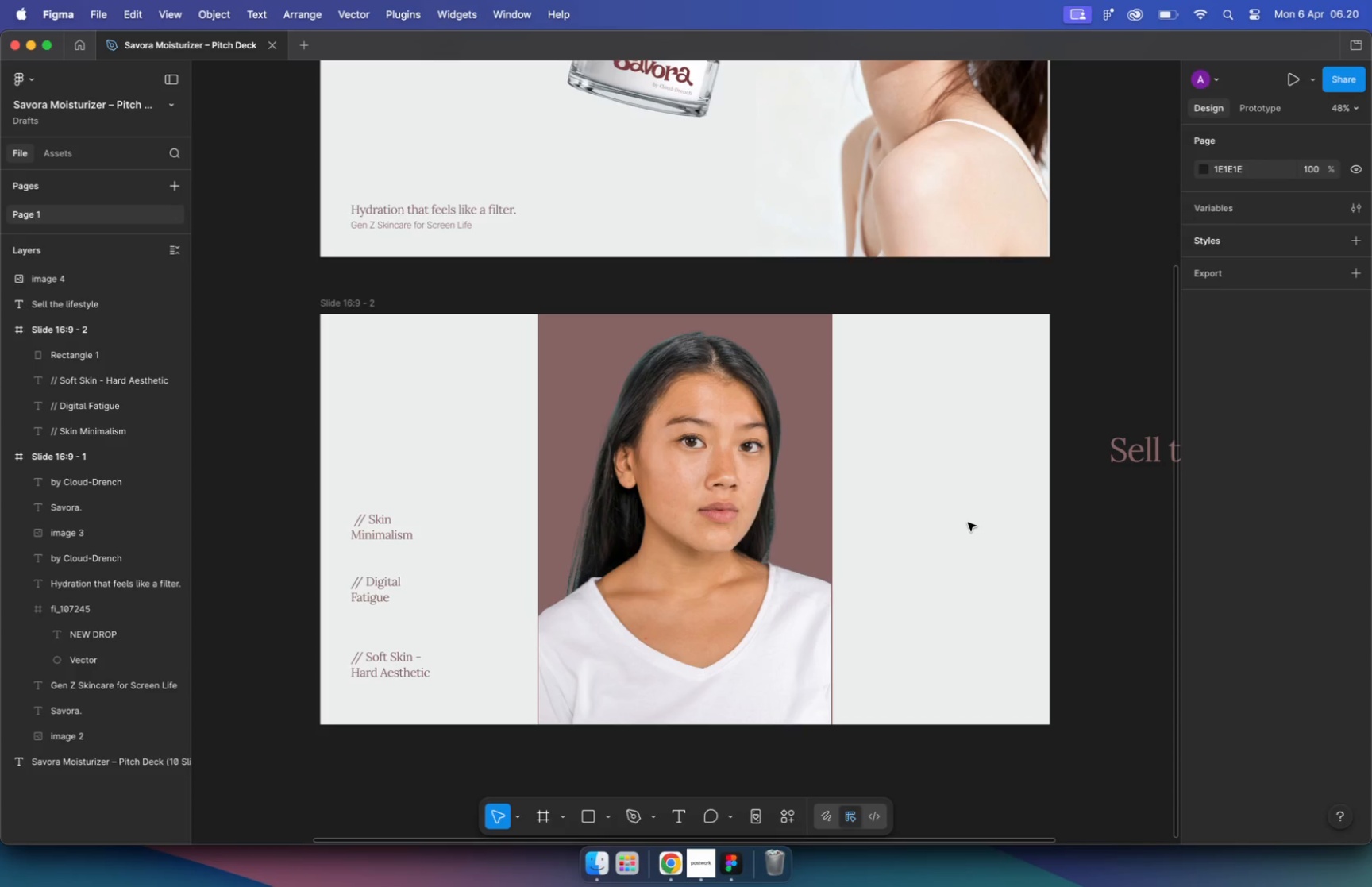 
right_click([964, 523])
 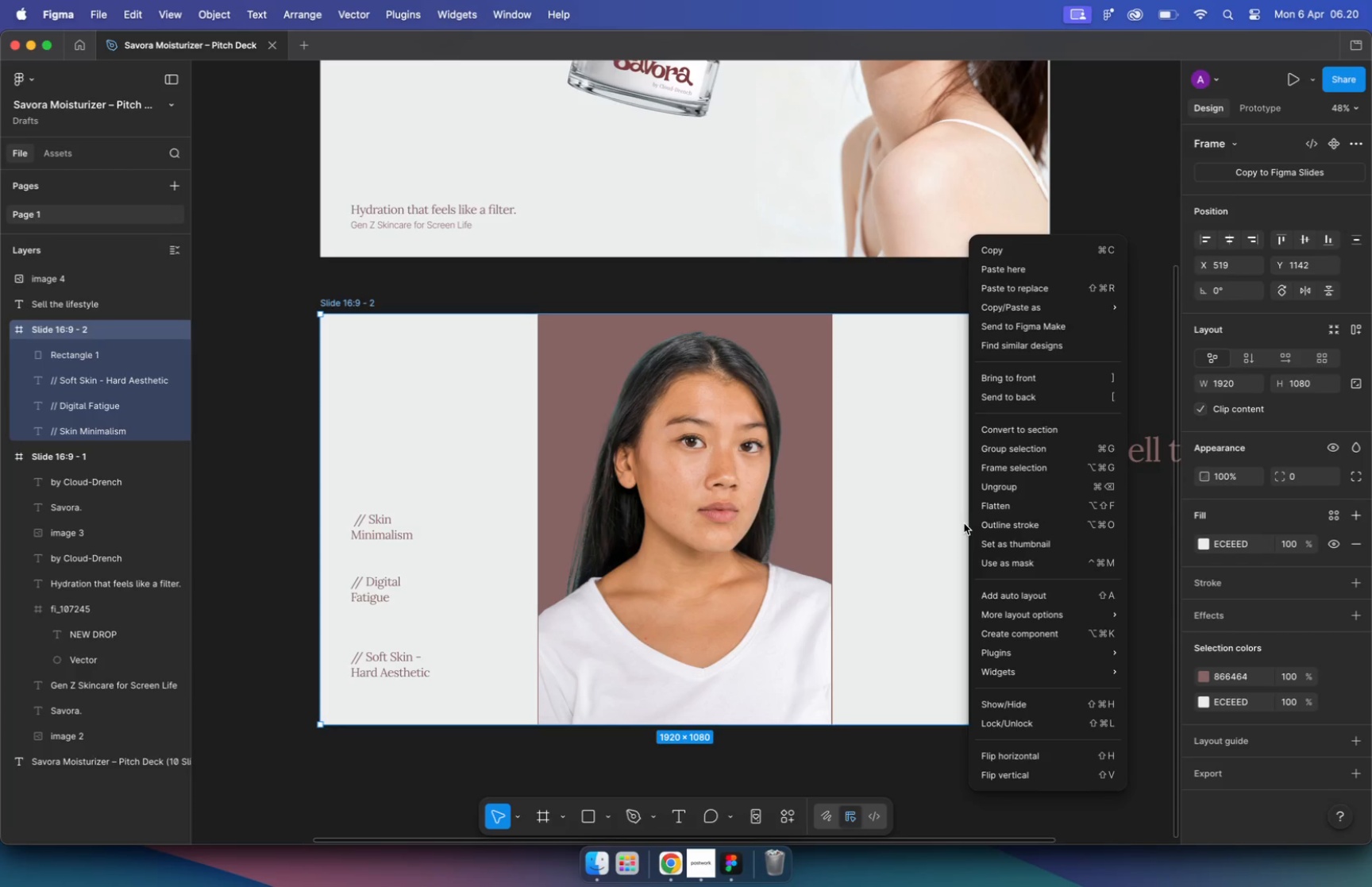 
left_click([839, 449])
 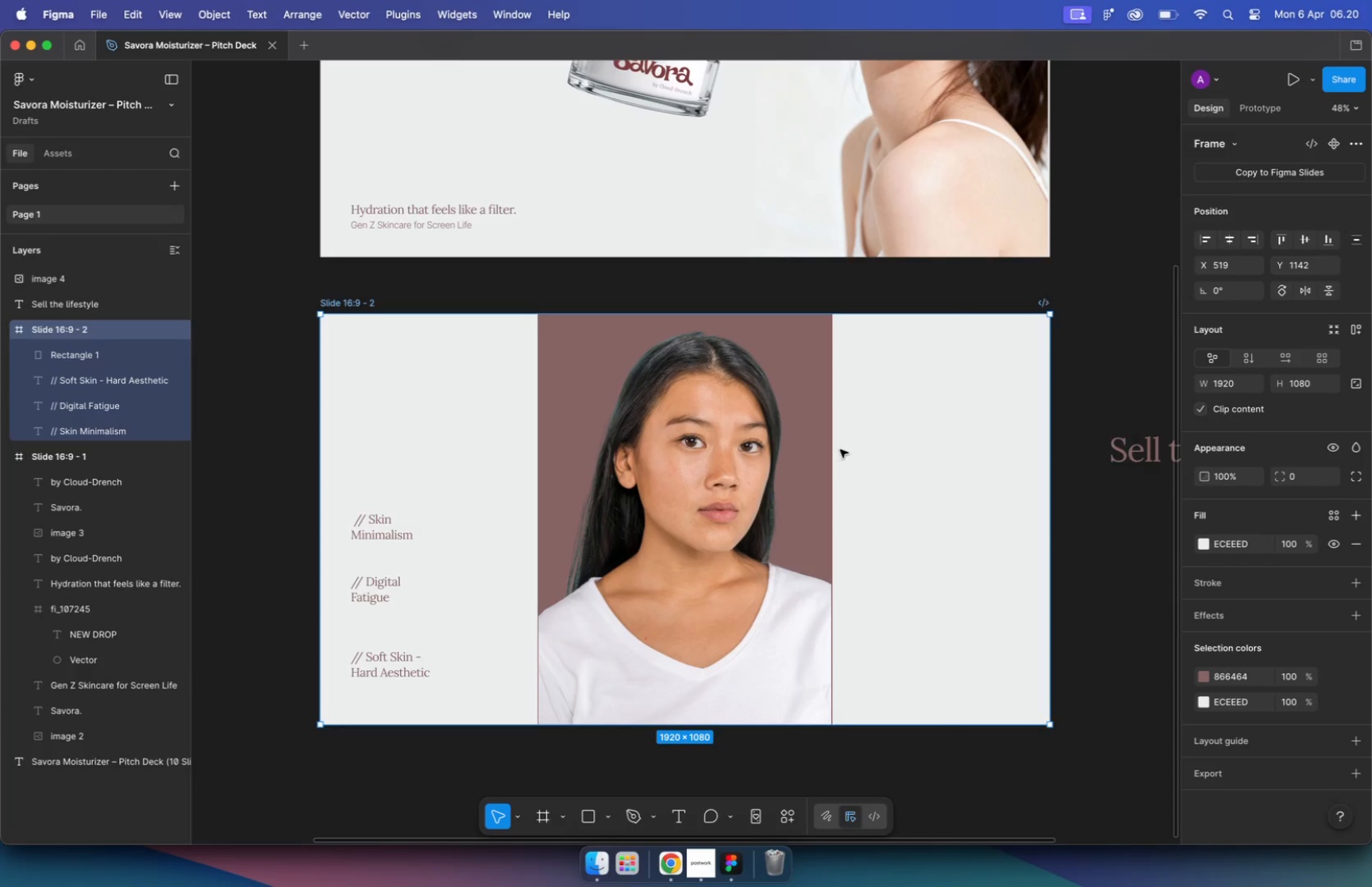 
hold_key(key=CommandLeft, duration=0.62)
 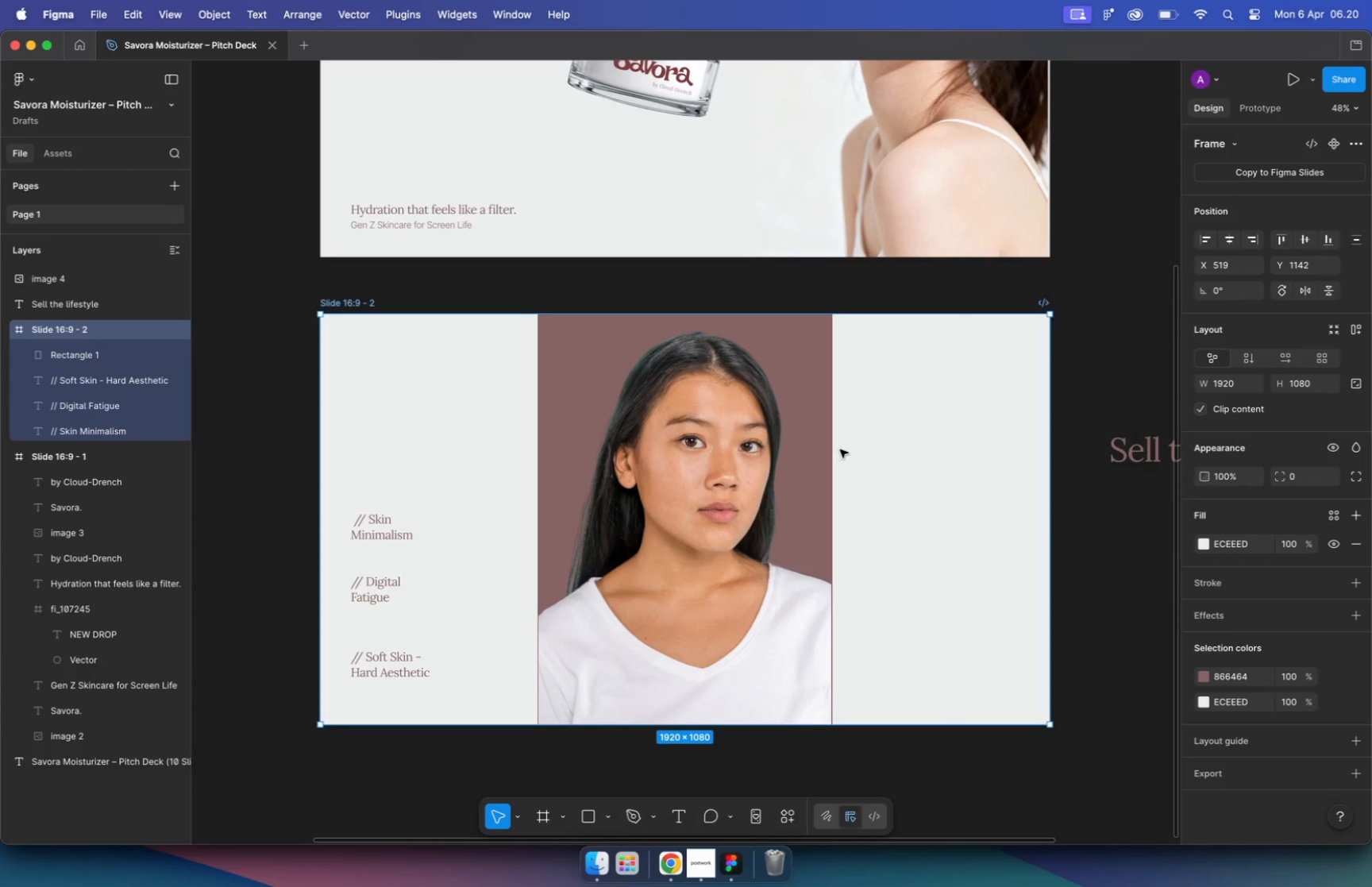 
hold_key(key=CommandLeft, duration=0.55)
 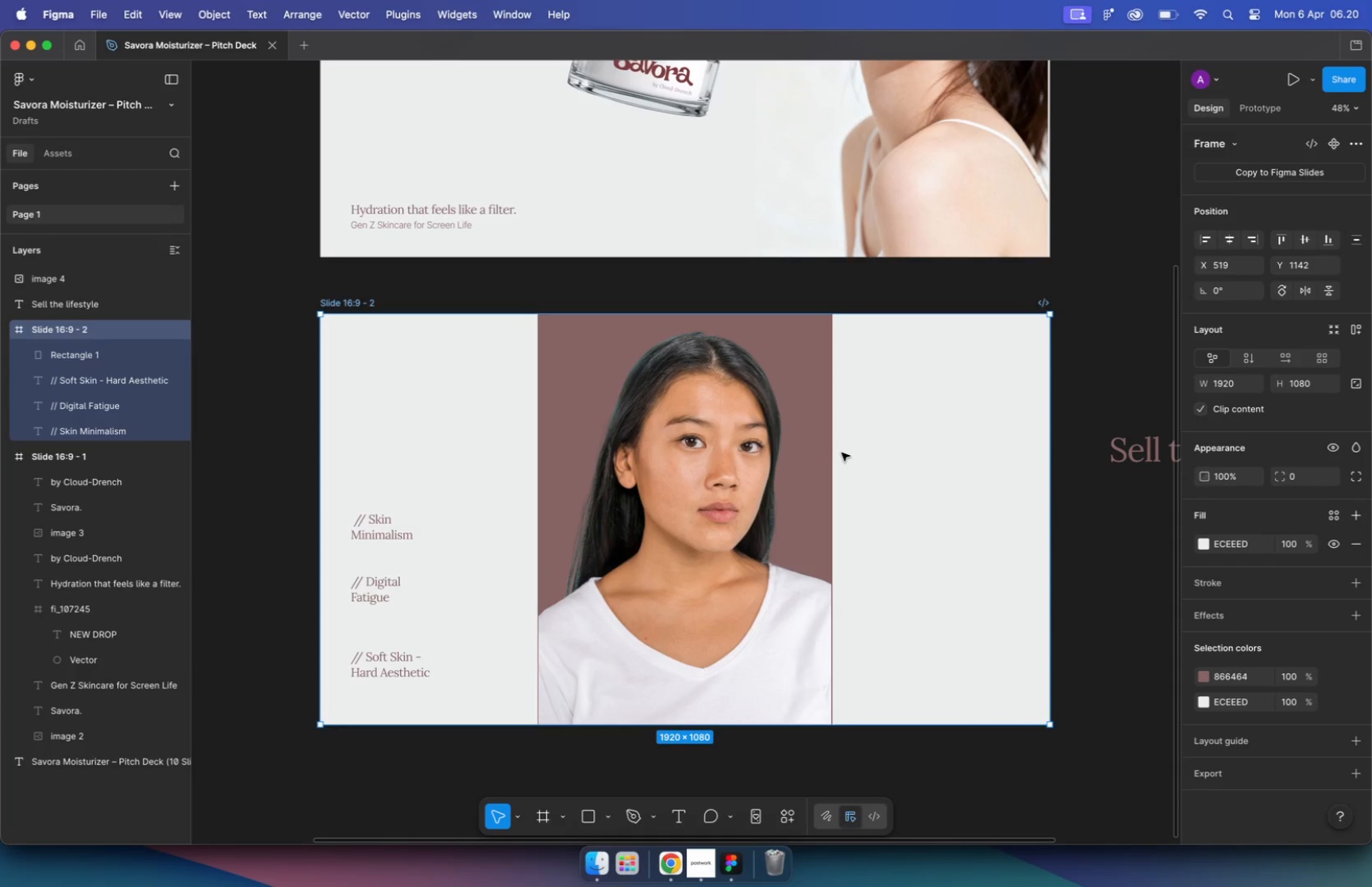 
scroll: coordinate [677, 409], scroll_direction: down, amount: 5.0
 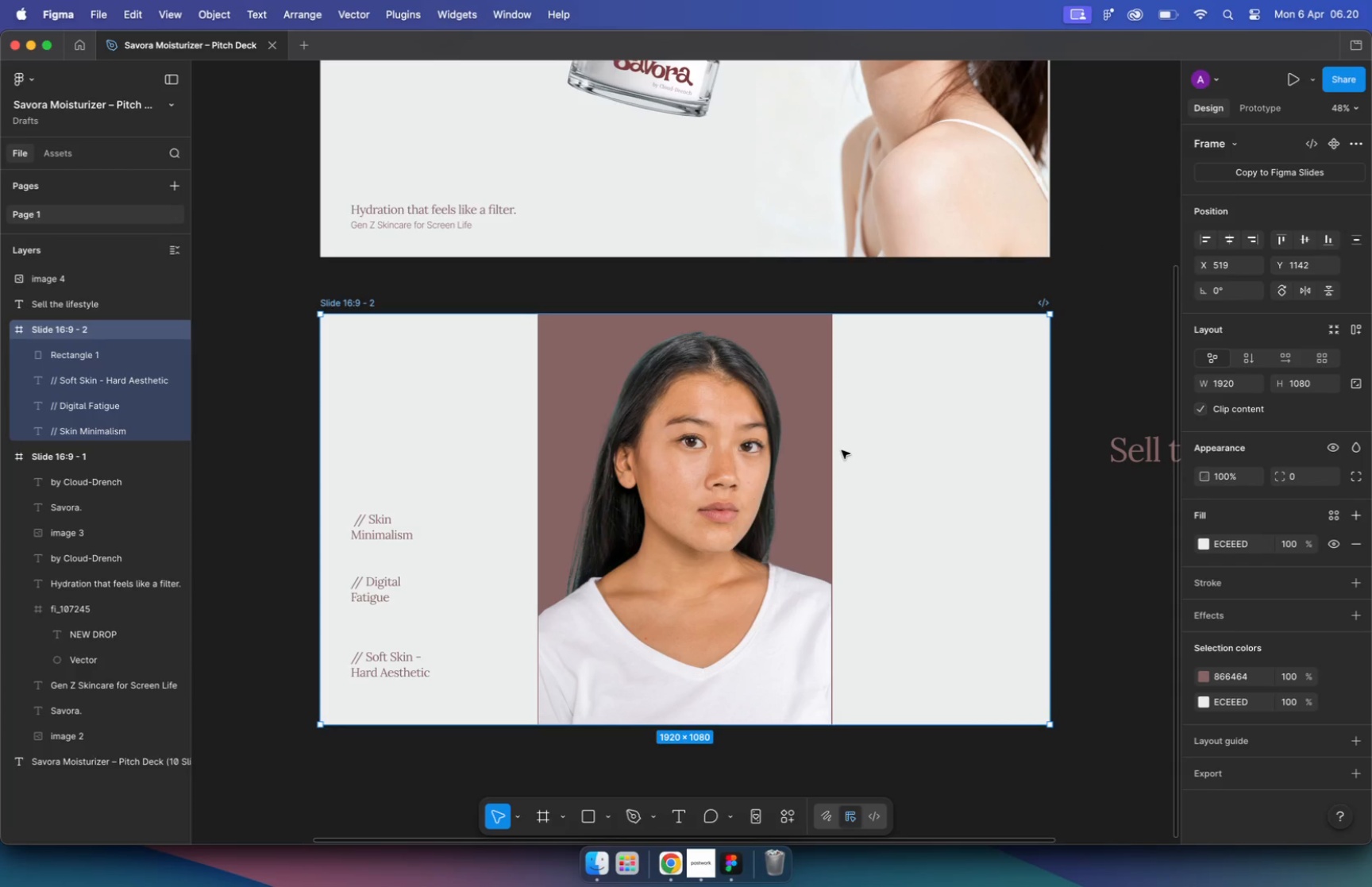 
left_click_drag(start_coordinate=[1005, 444], to_coordinate=[513, 389])
 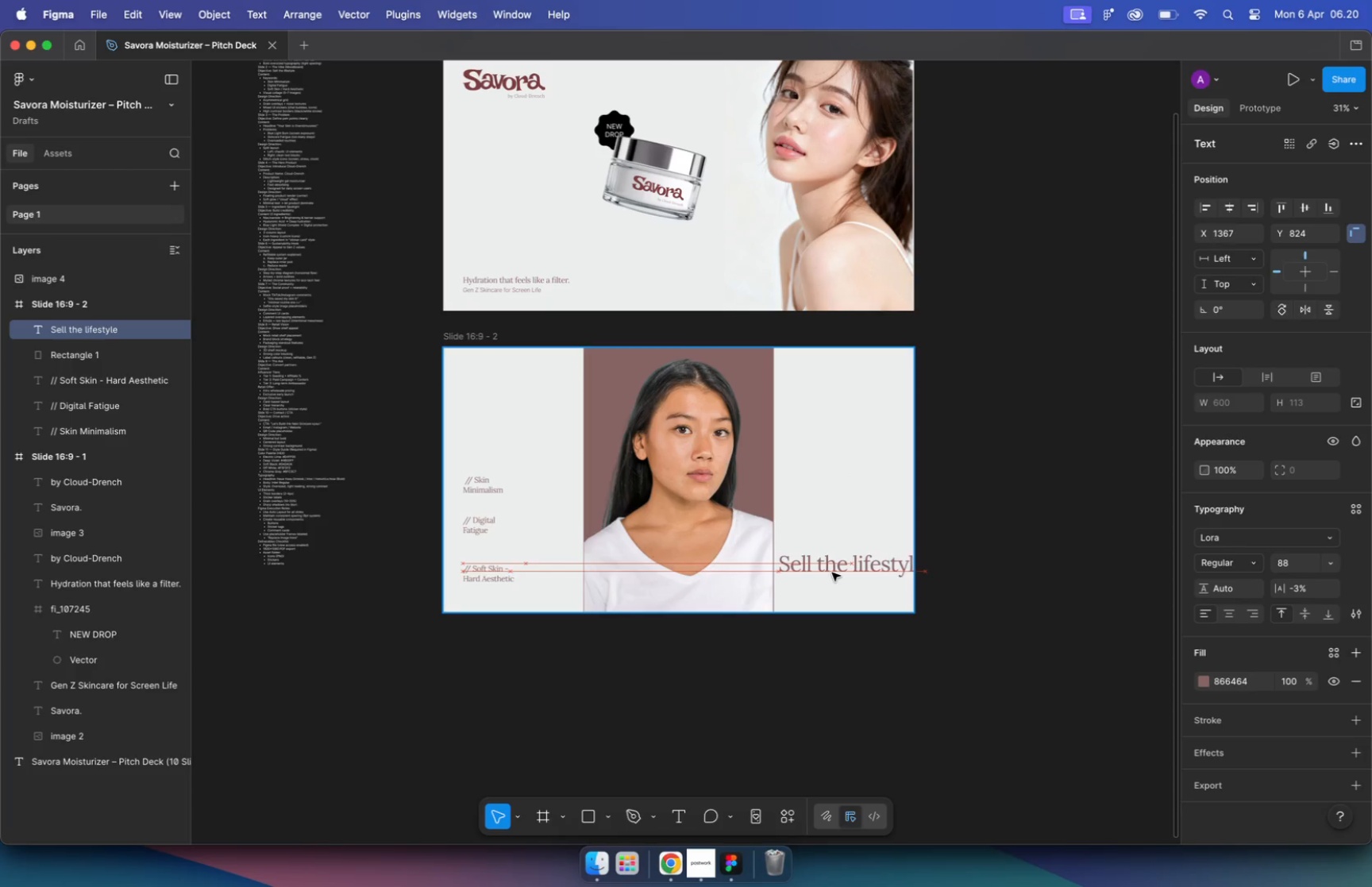 
hold_key(key=CommandLeft, duration=0.43)
scroll: coordinate [518, 394], scroll_direction: up, amount: 10.0
 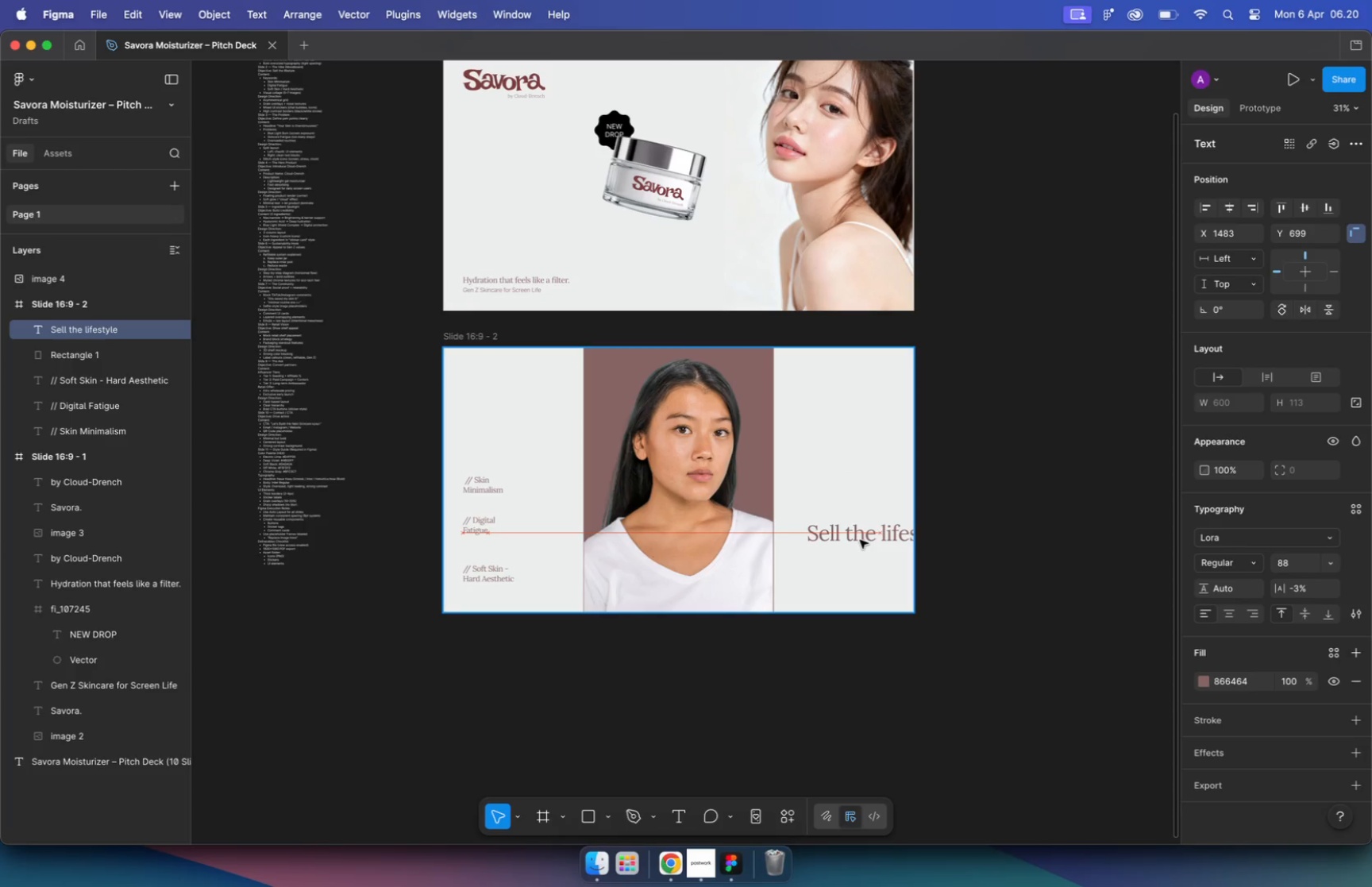 
left_click_drag(start_coordinate=[710, 372], to_coordinate=[592, 386])
 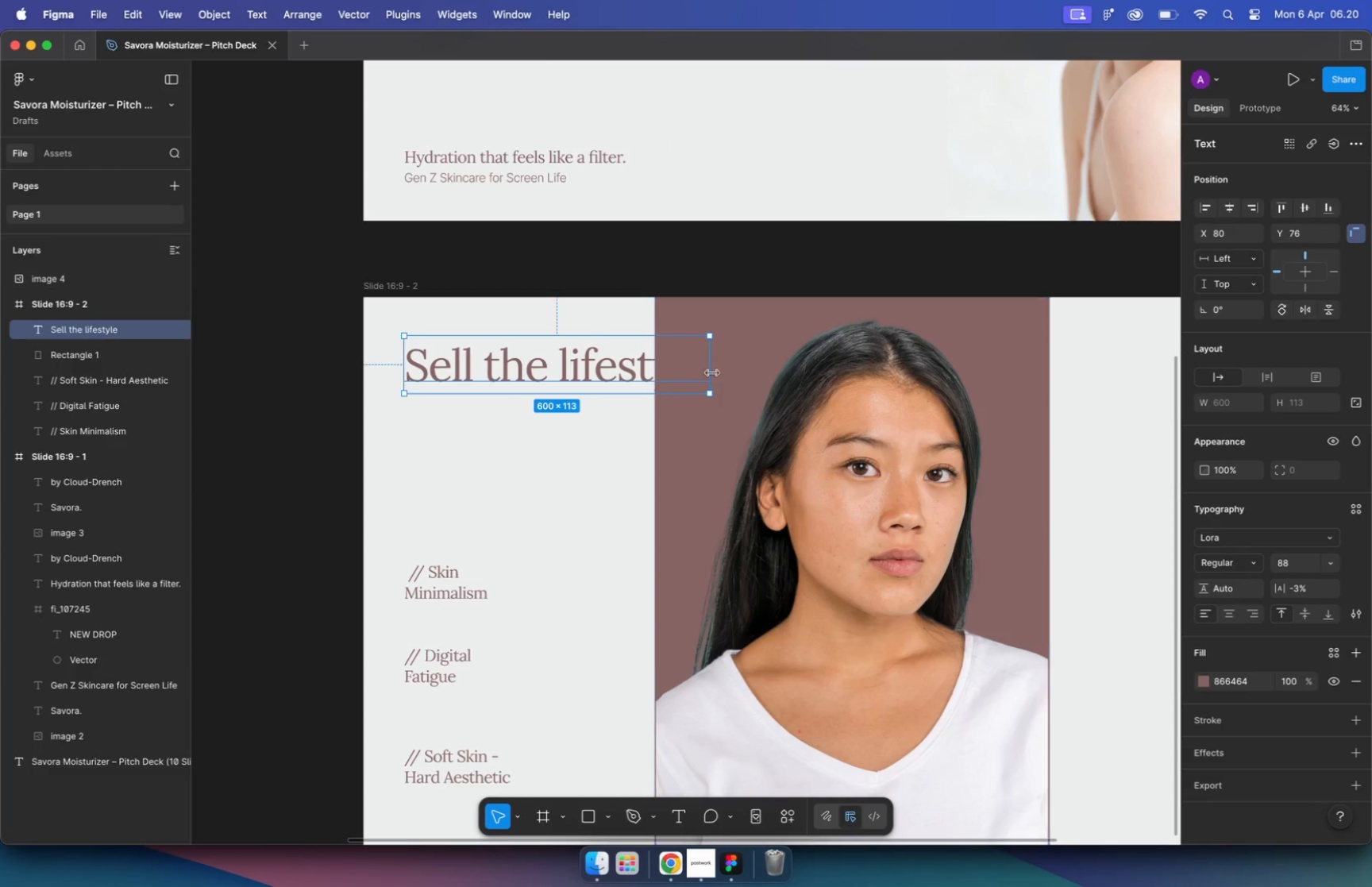 
left_click([564, 517])
 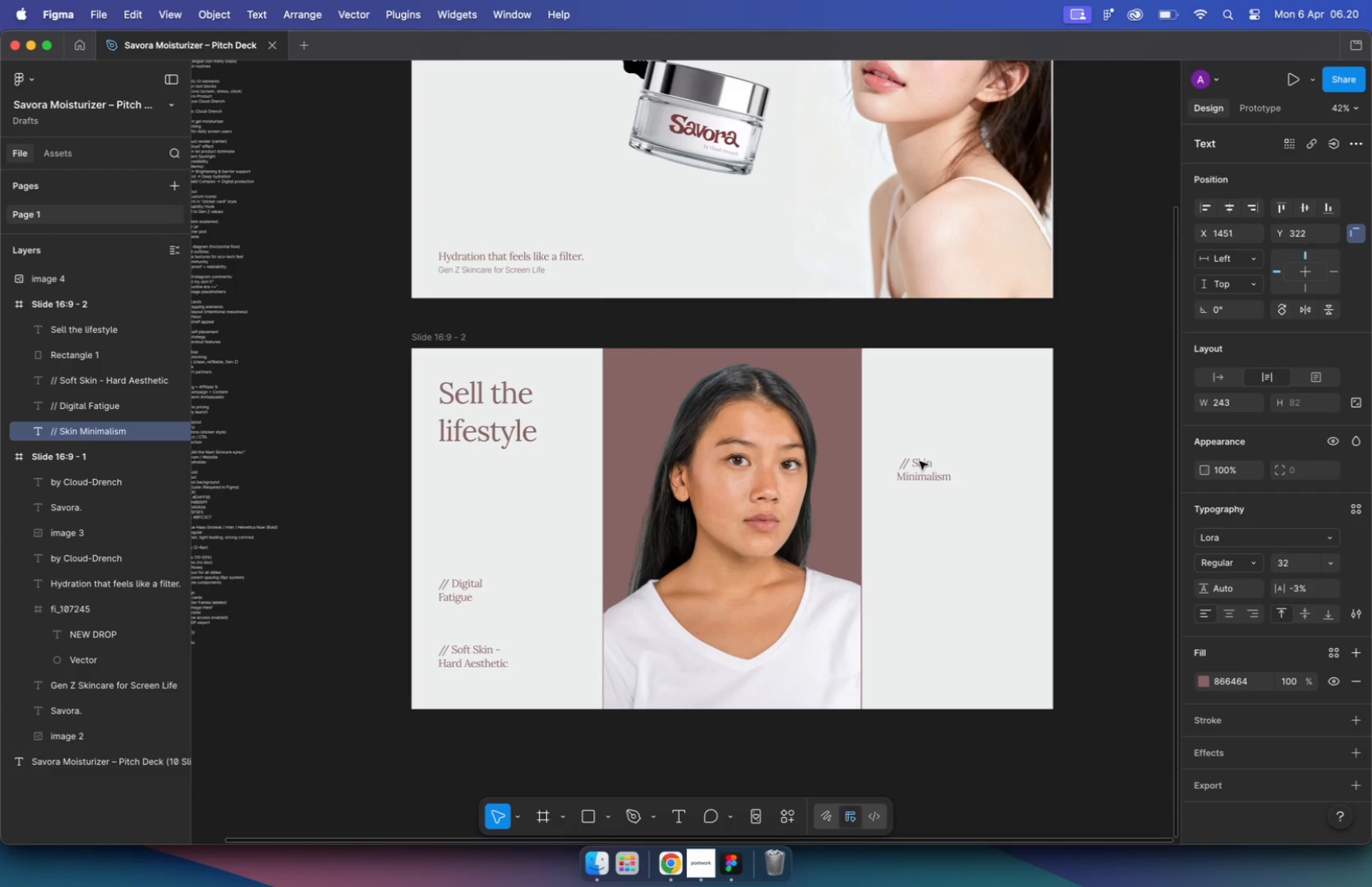 
hold_key(key=CommandLeft, duration=0.64)
scroll: coordinate [503, 445], scroll_direction: down, amount: 5.0
 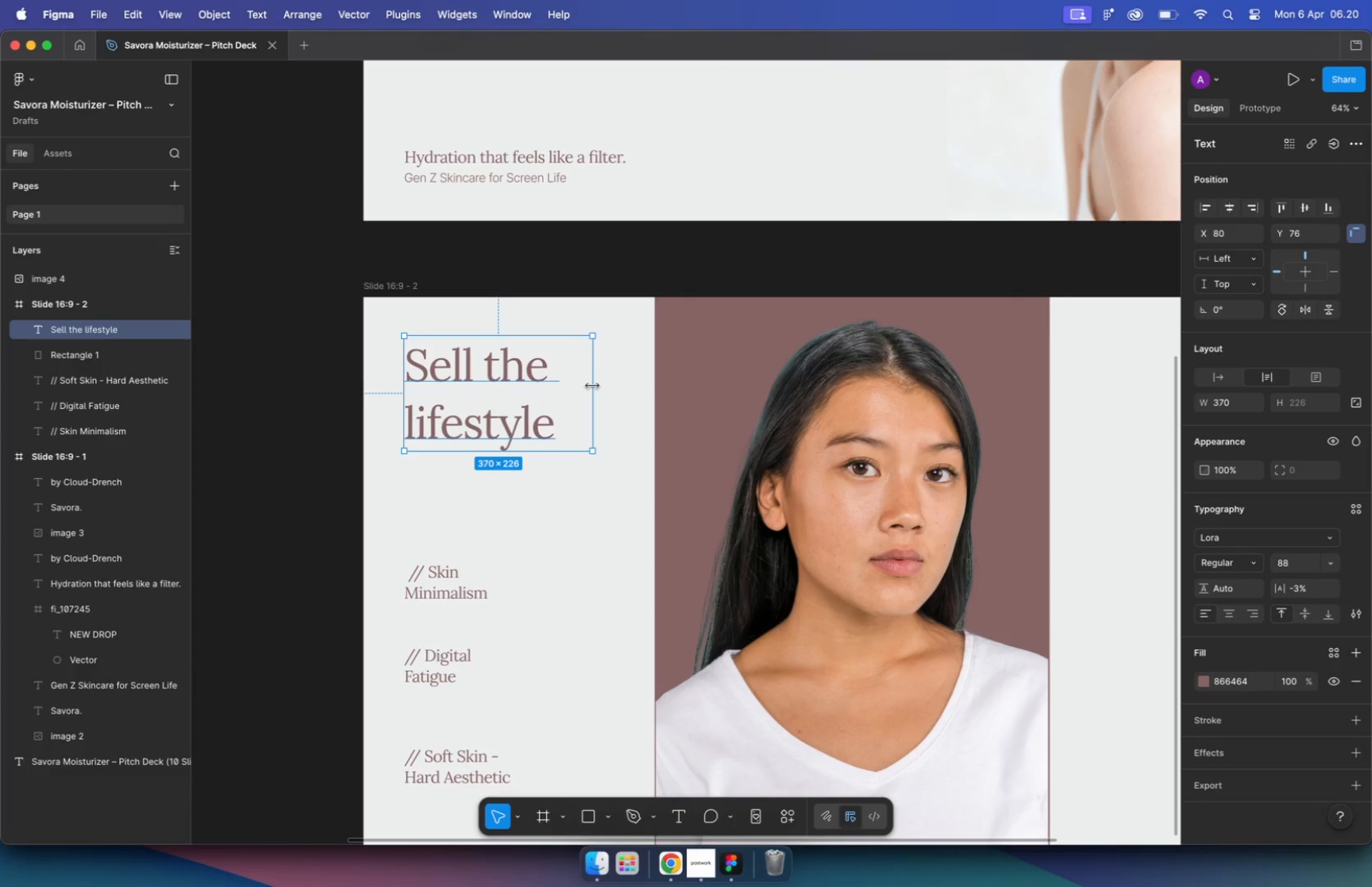 
left_click_drag(start_coordinate=[462, 527], to_coordinate=[908, 403])
 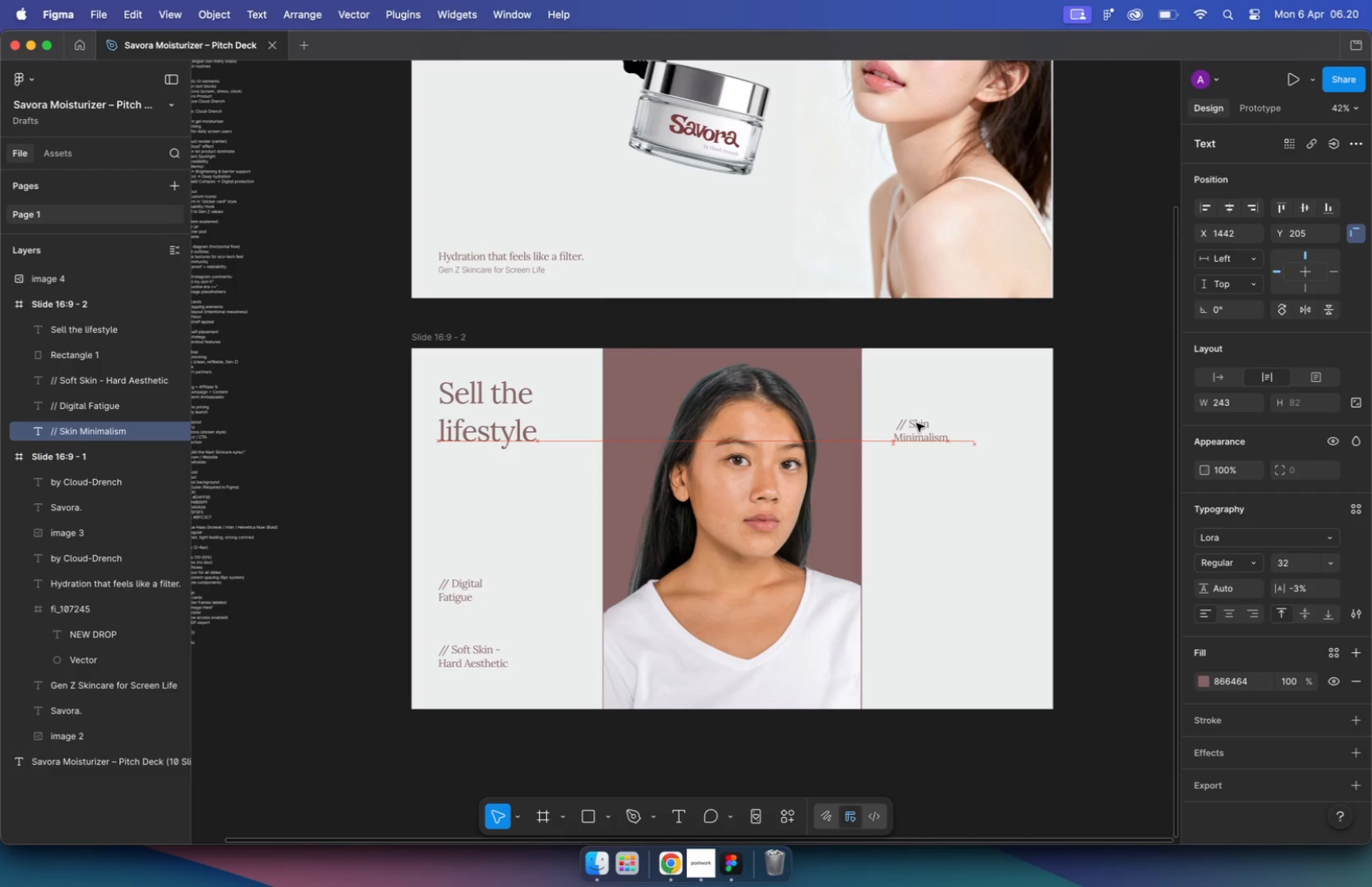 
left_click_drag(start_coordinate=[464, 591], to_coordinate=[908, 531])
 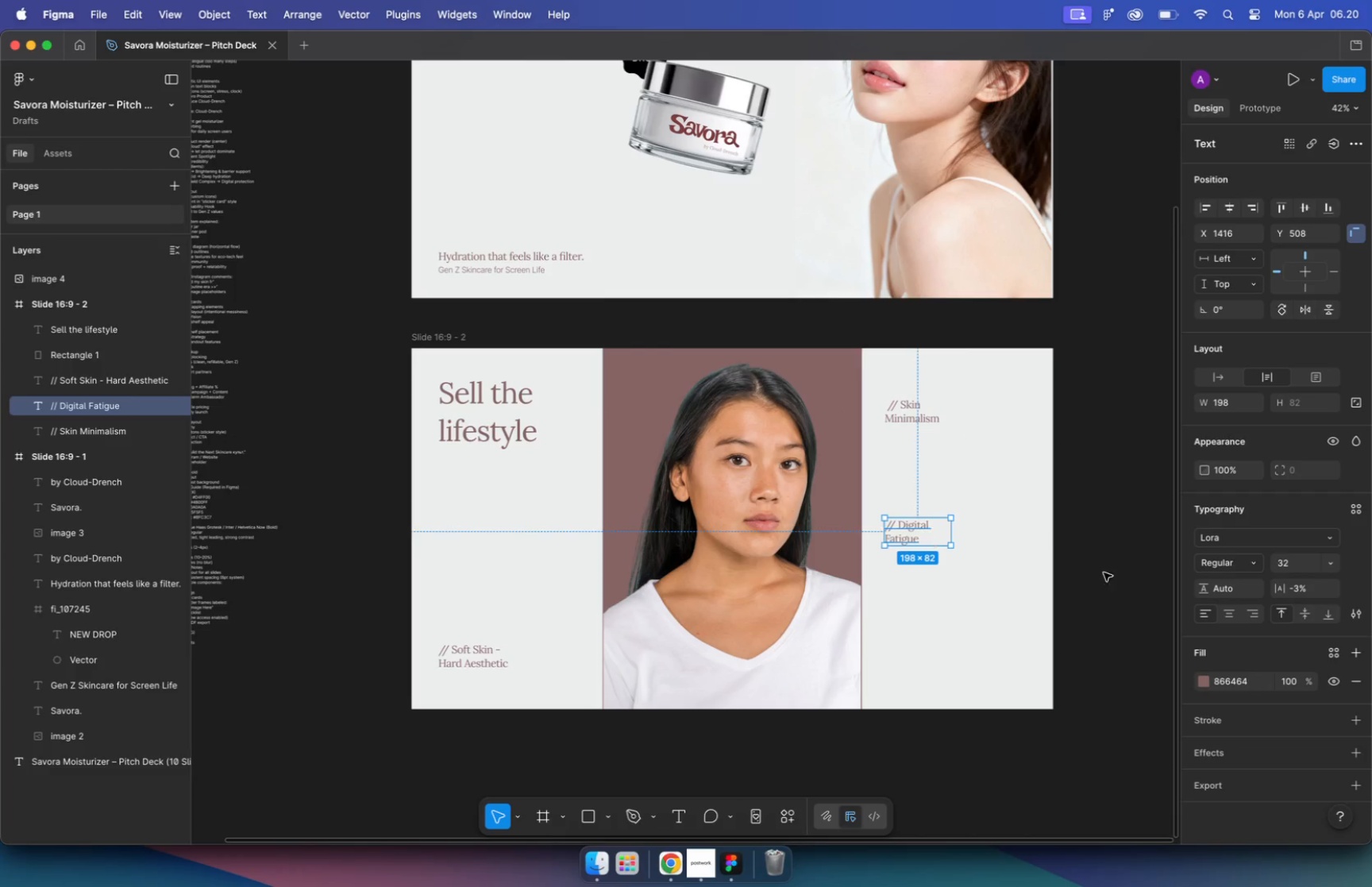 
left_click_drag(start_coordinate=[483, 656], to_coordinate=[928, 650])
 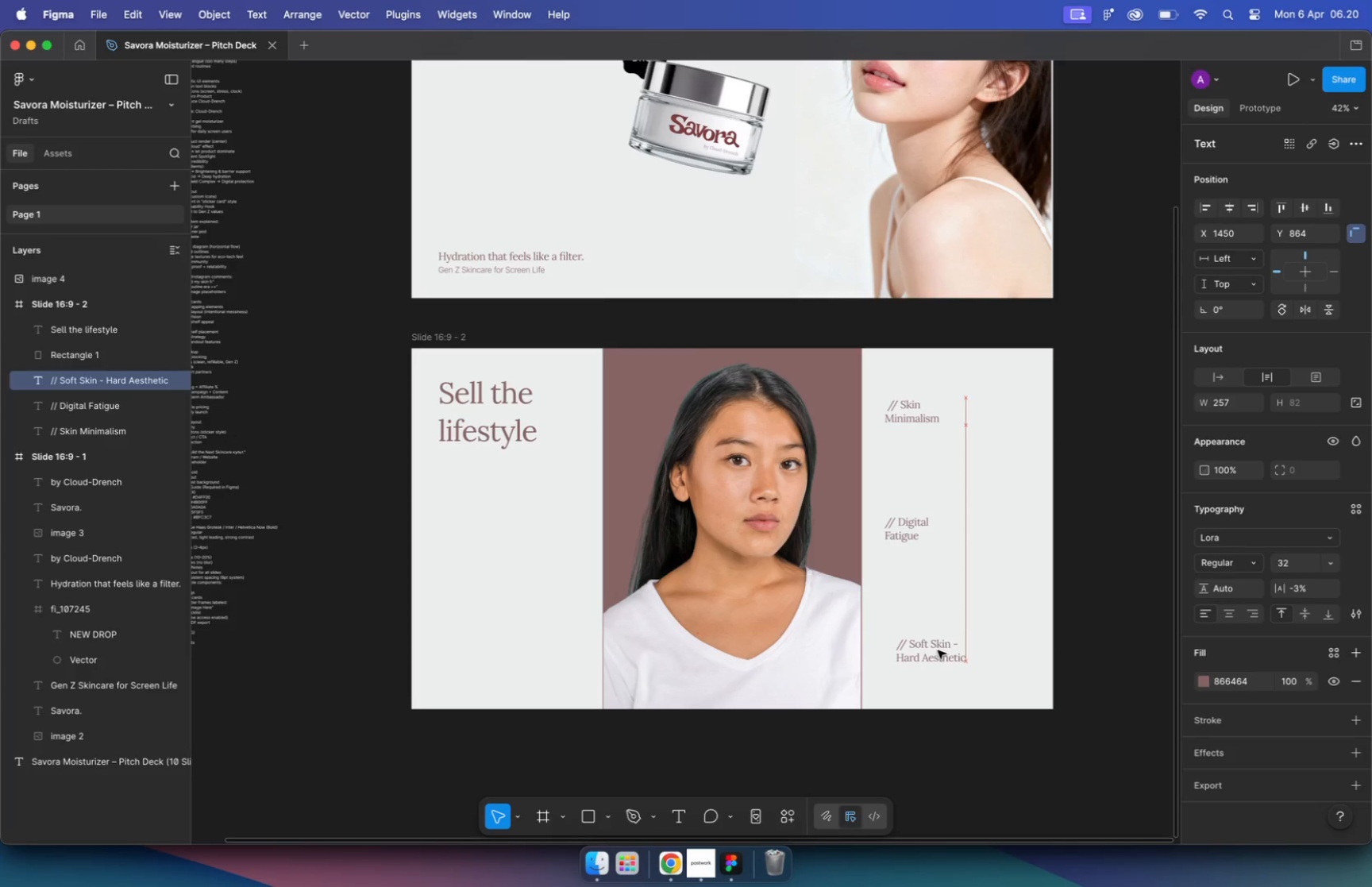 
left_click([1004, 630])
 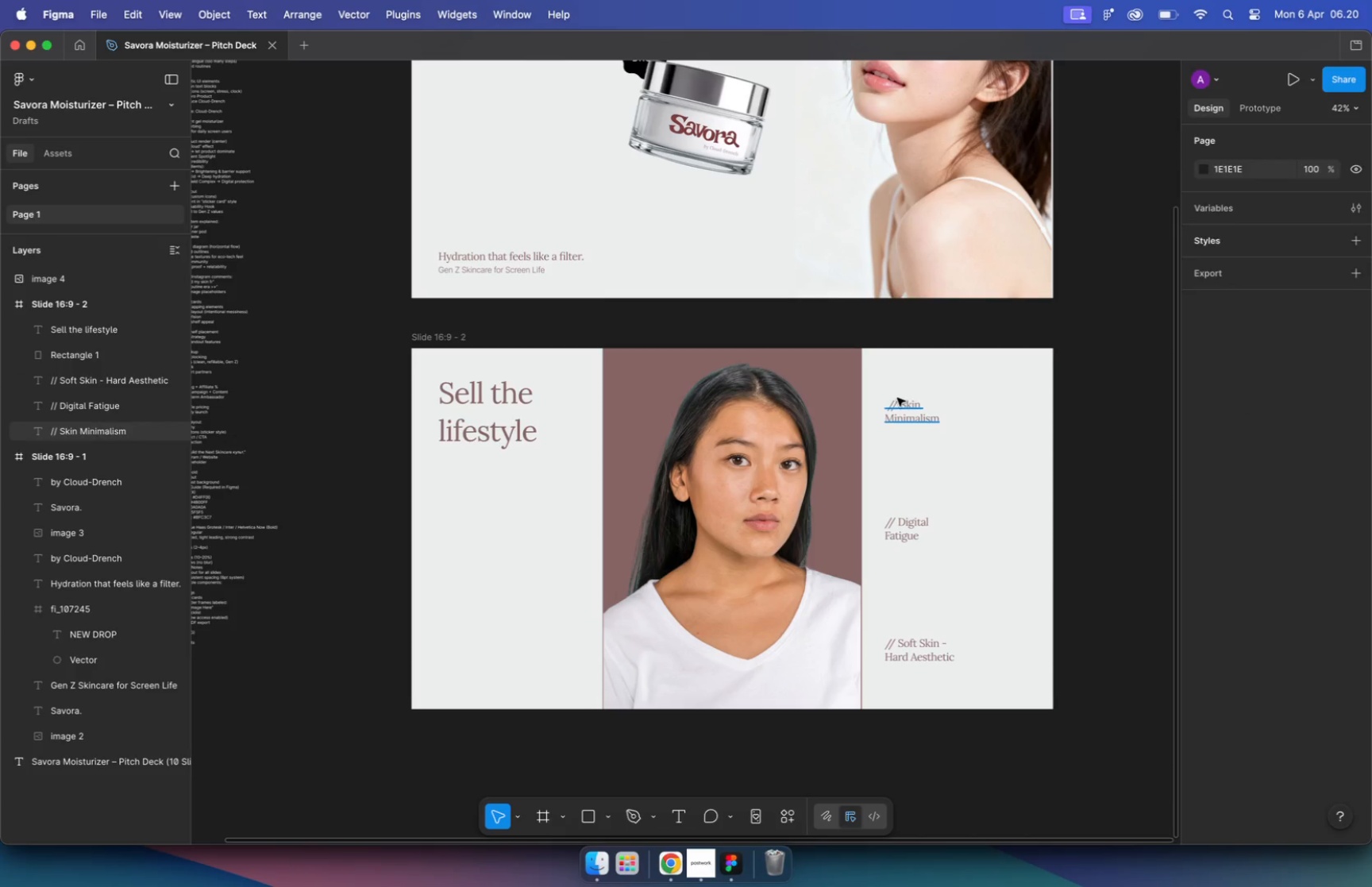 
hold_key(key=OptionLeft, duration=0.76)
 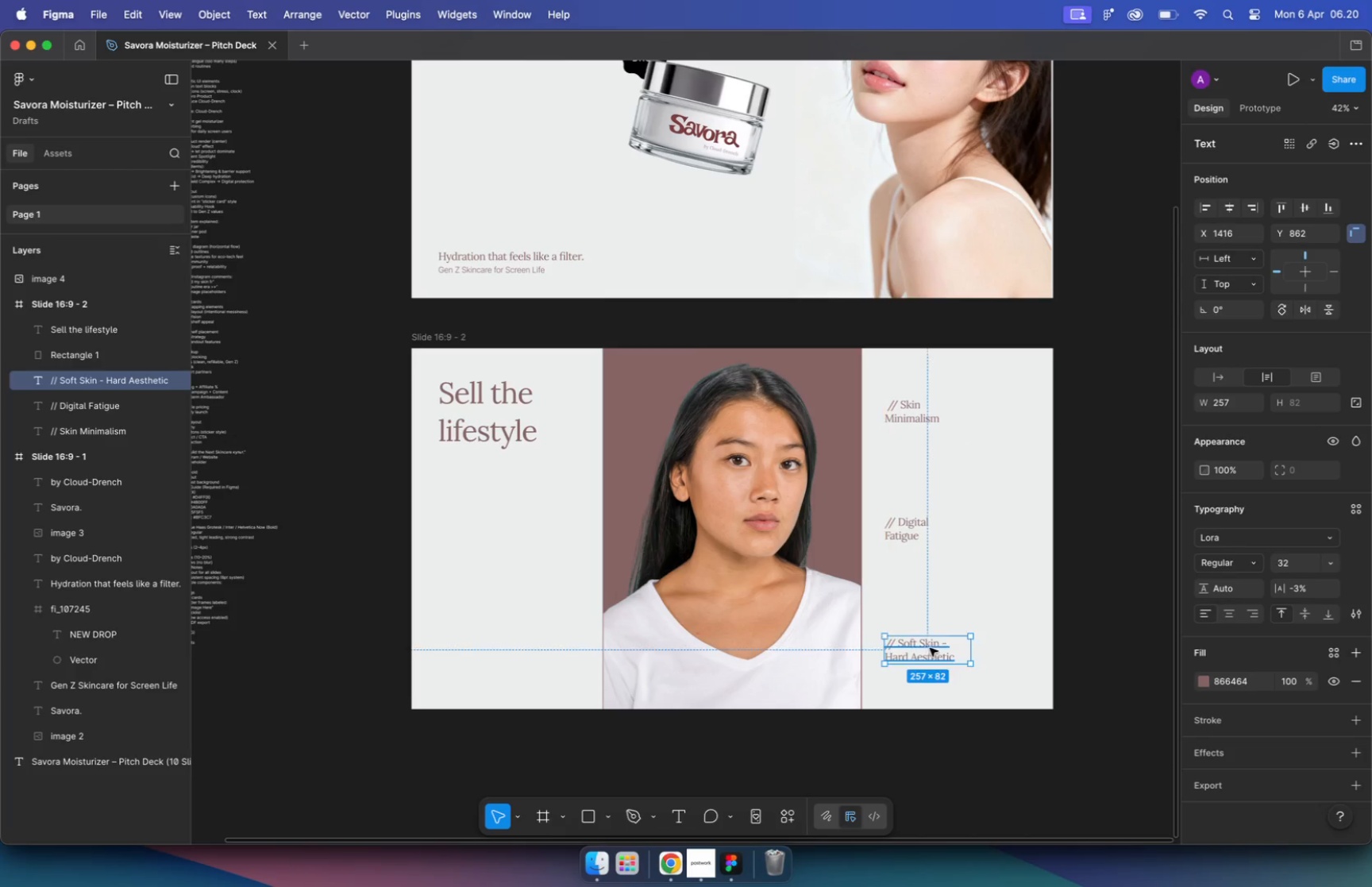 
key(Alt+OptionLeft)
 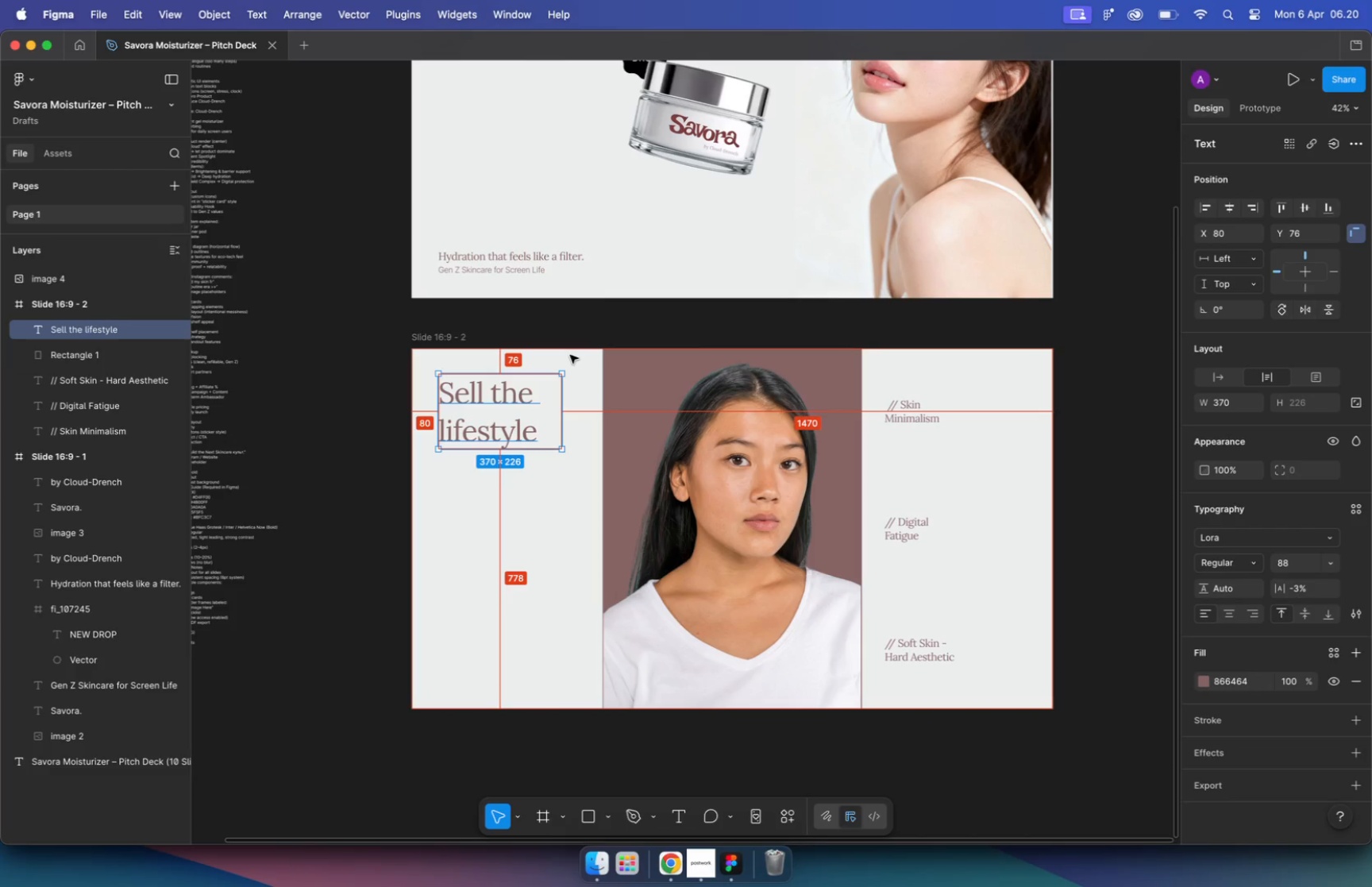 
key(Alt+Shift+ArrowDown)
 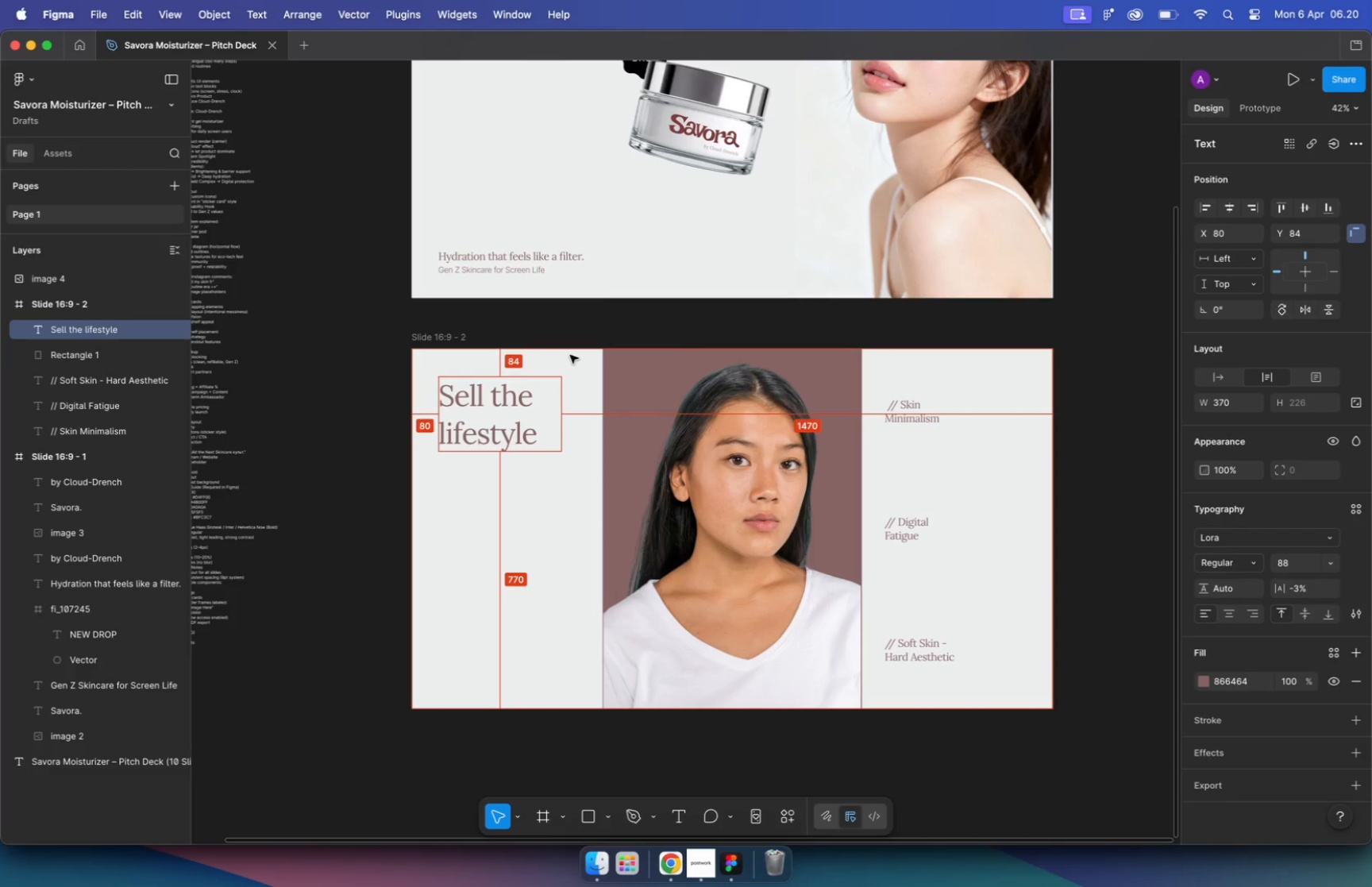 
key(Alt+ArrowUp)
 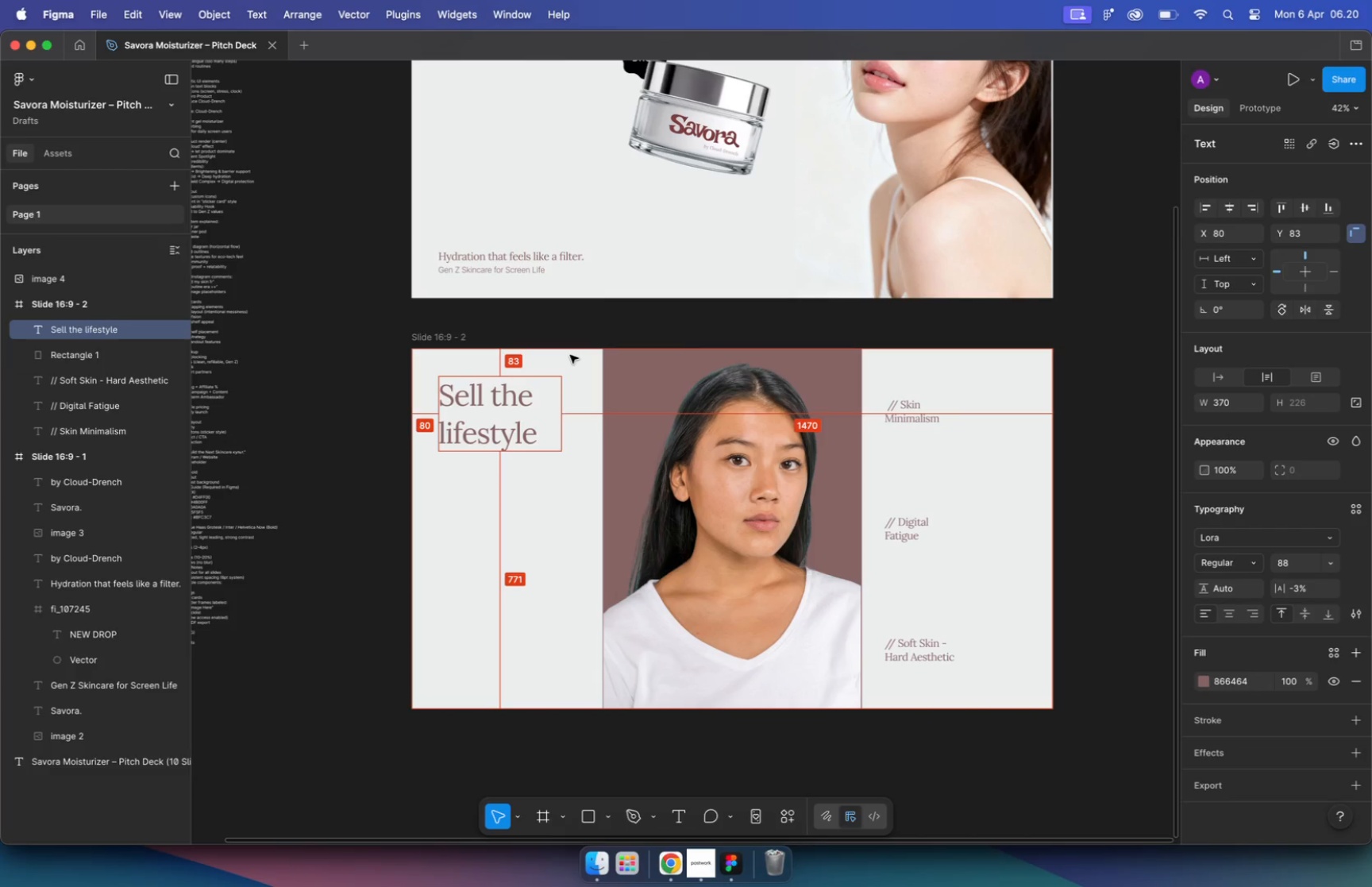 
key(Alt+ArrowUp)
 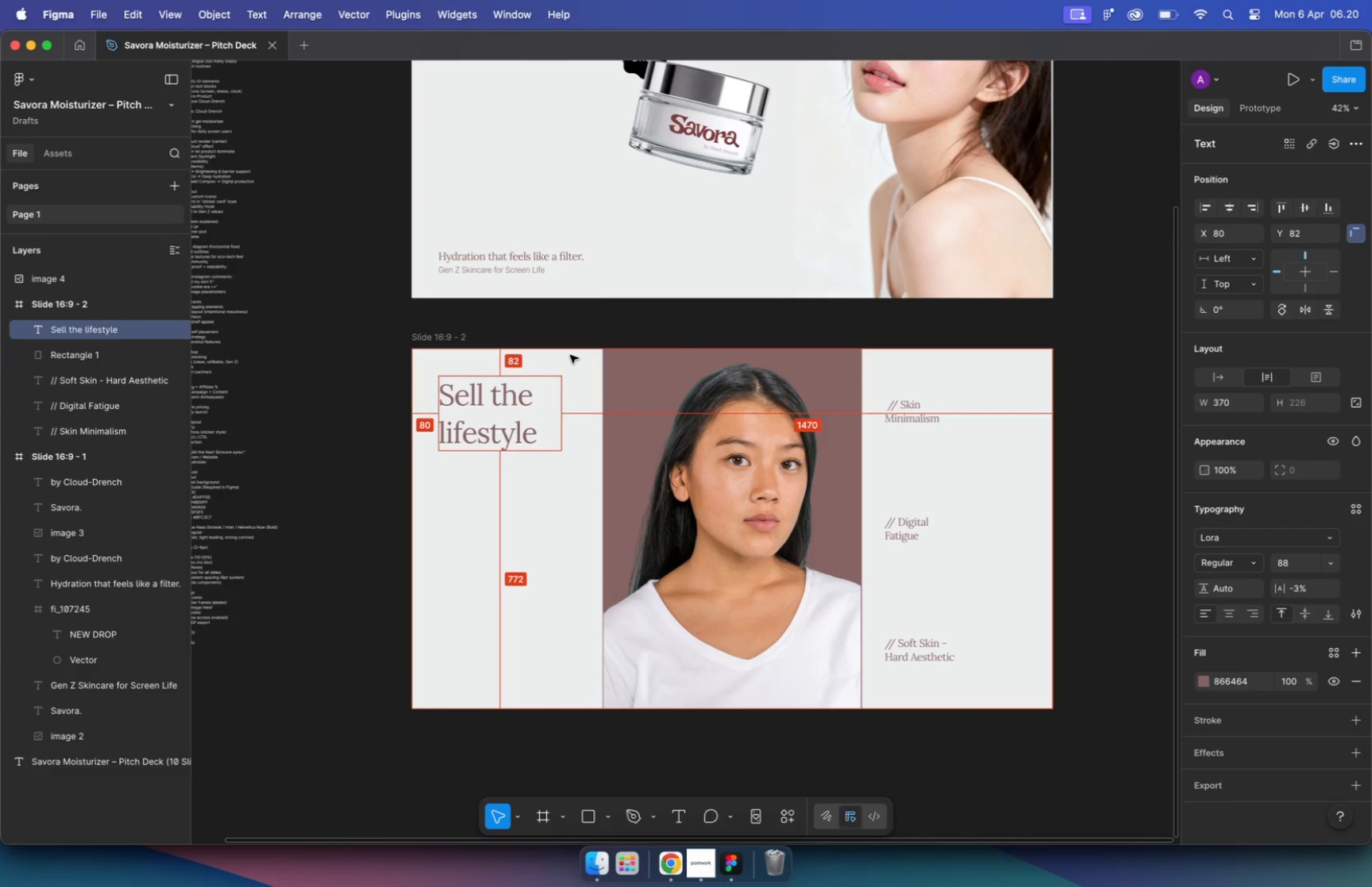 
key(Alt+ArrowUp)
 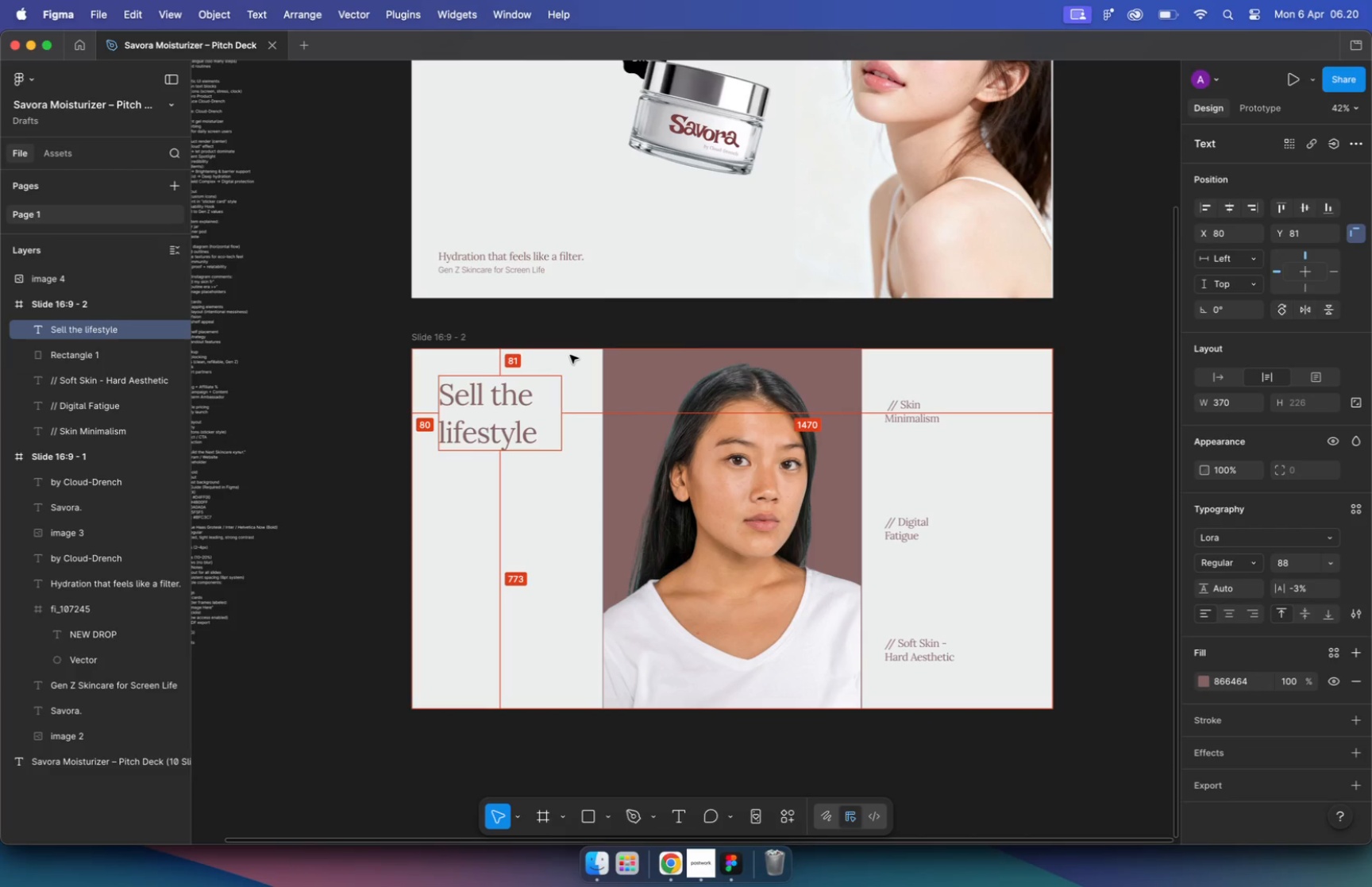 
key(Alt+ArrowUp)
 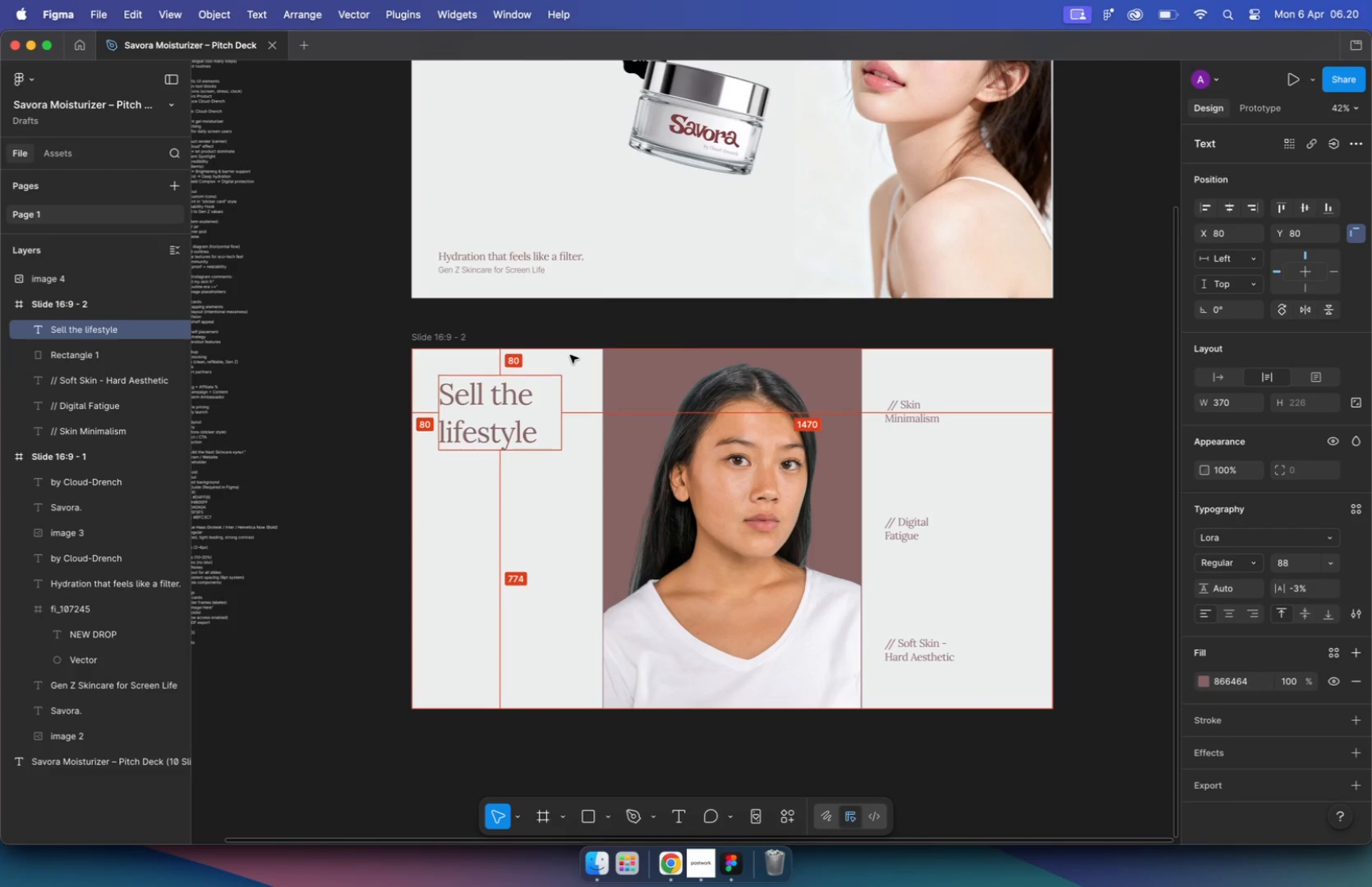 
key(Alt+Shift+ArrowDown)
 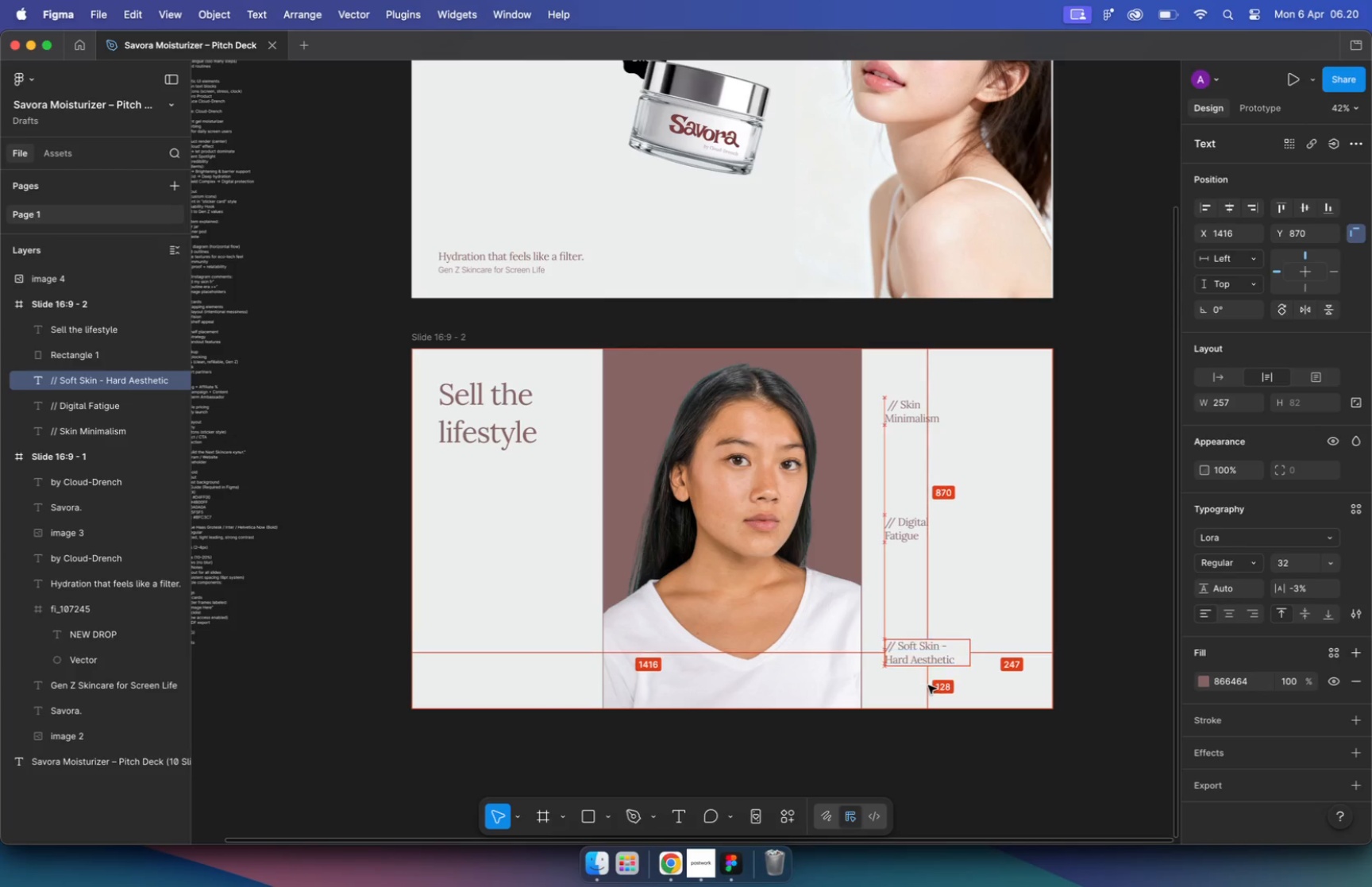 
key(Alt+Shift+ArrowDown)
 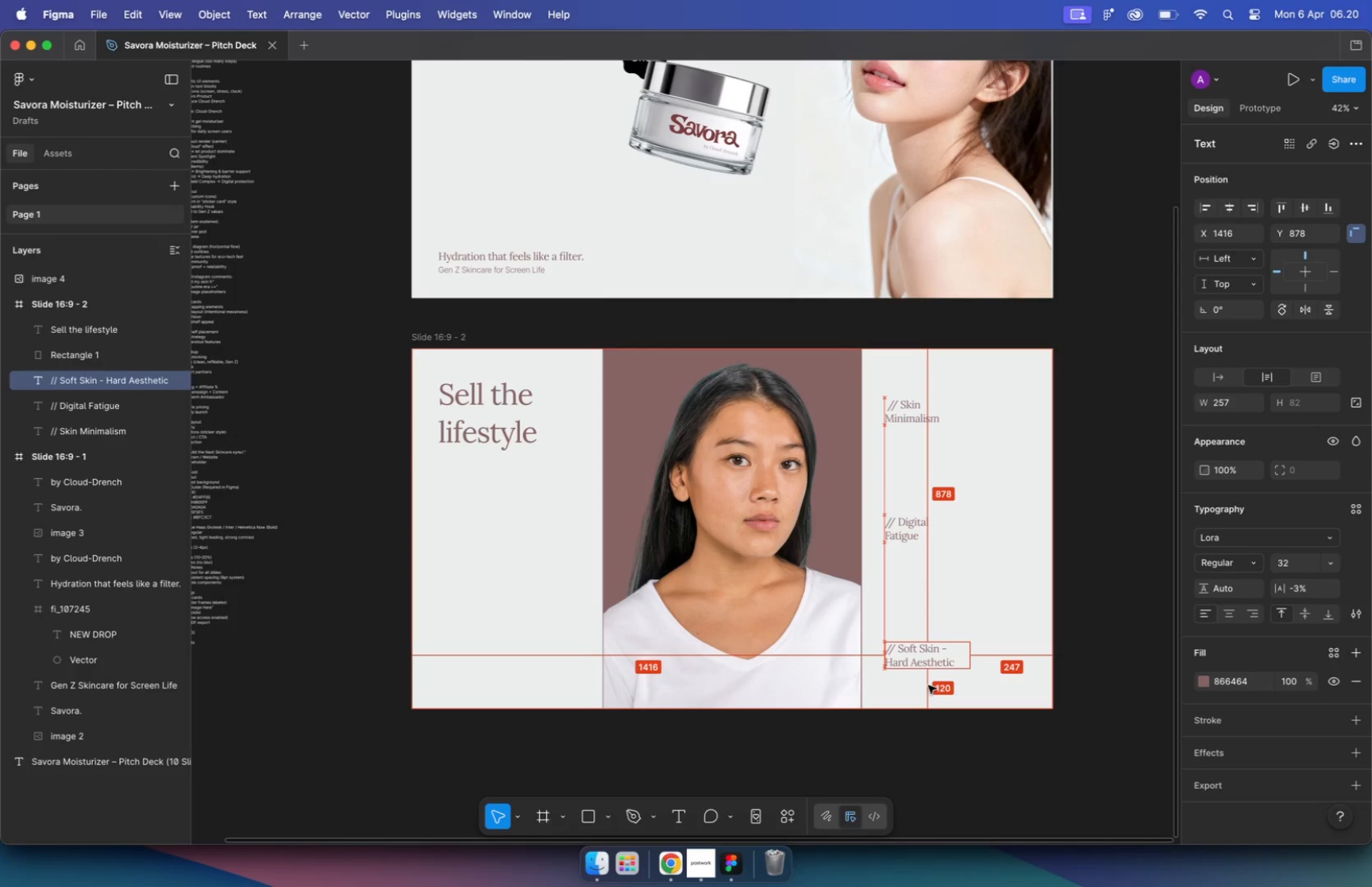 
key(Alt+Shift+ArrowDown)
 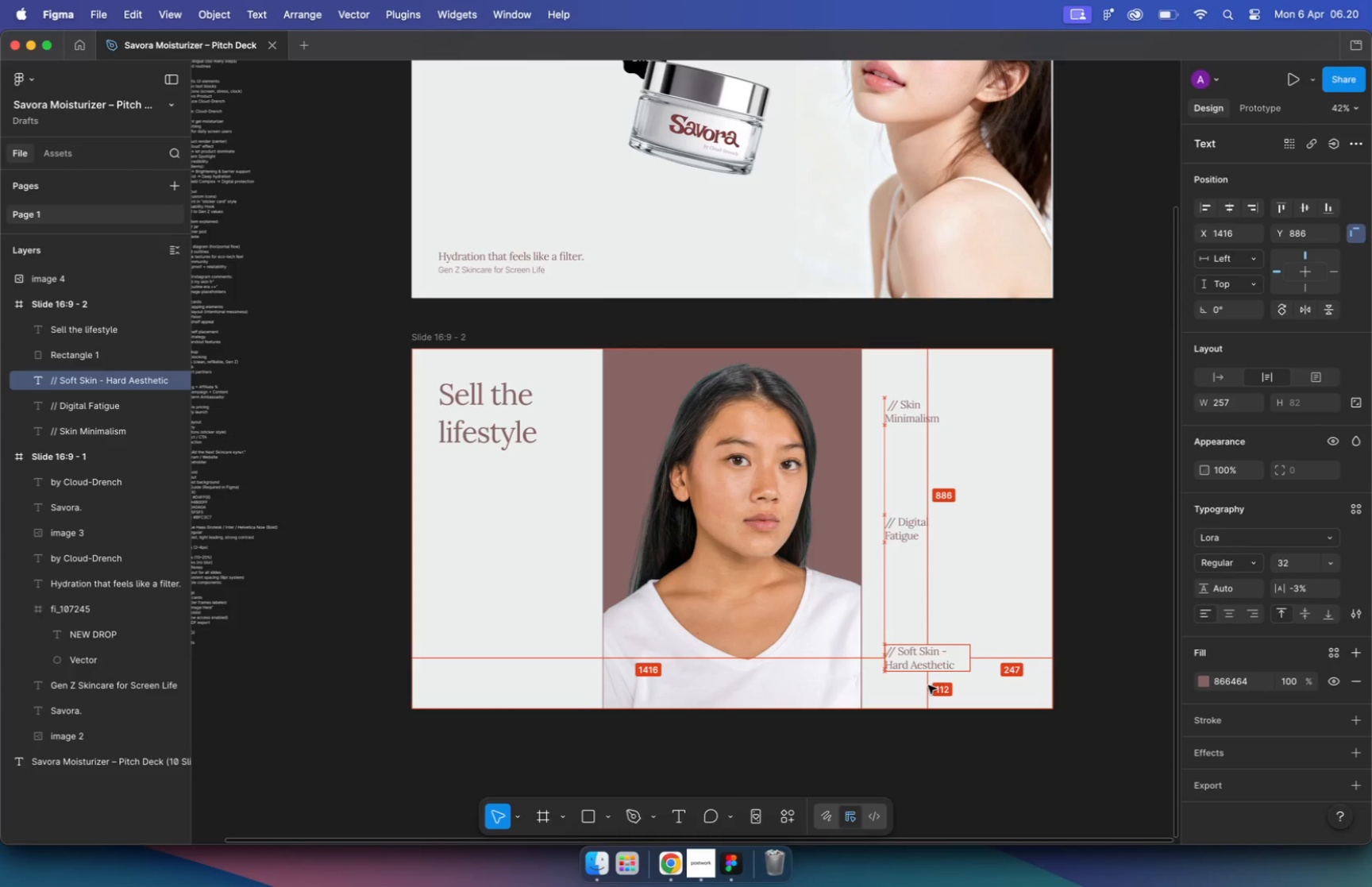 
key(Alt+Shift+ArrowUp)
 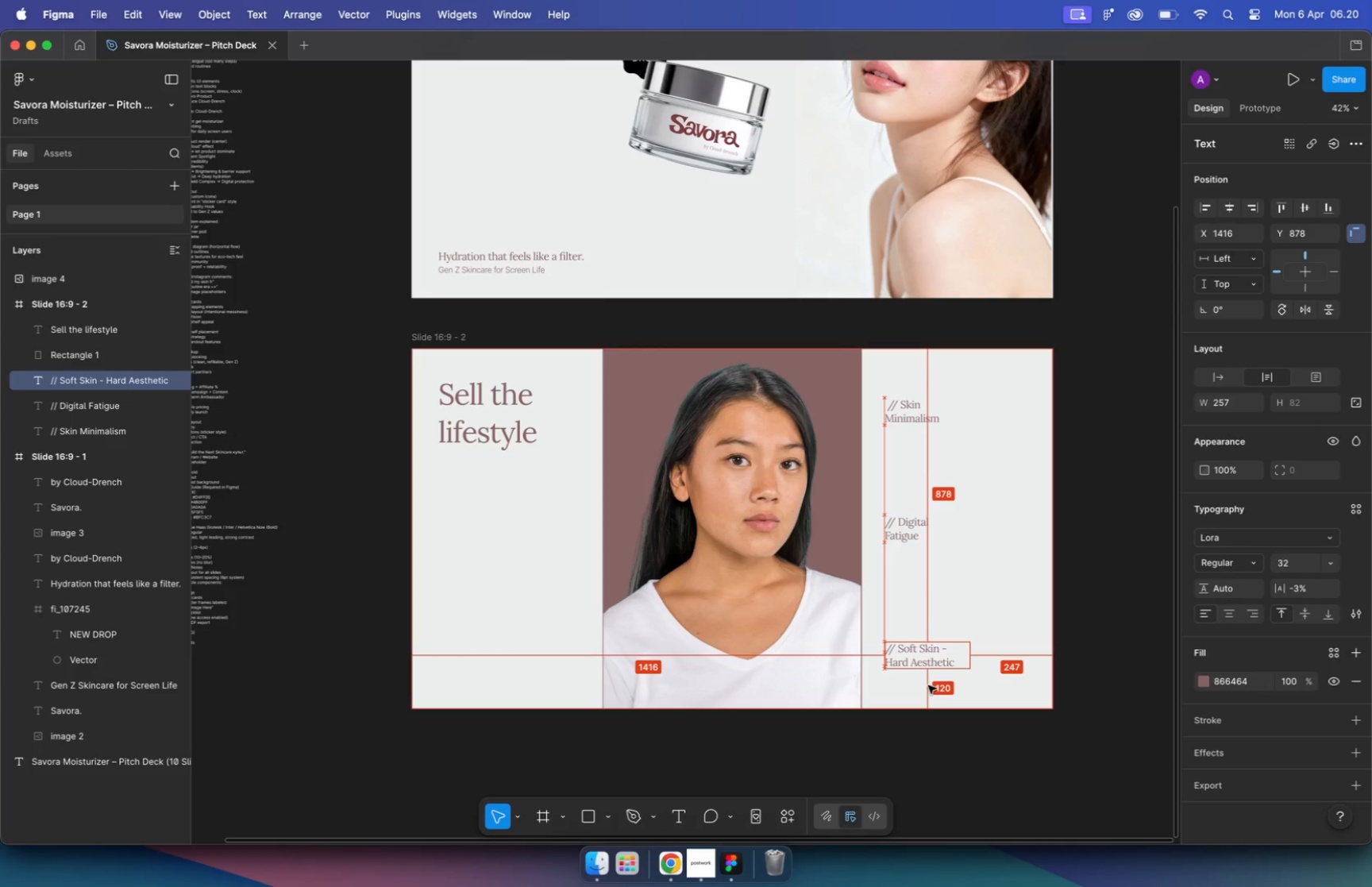 
key(Alt+Shift+ArrowUp)
 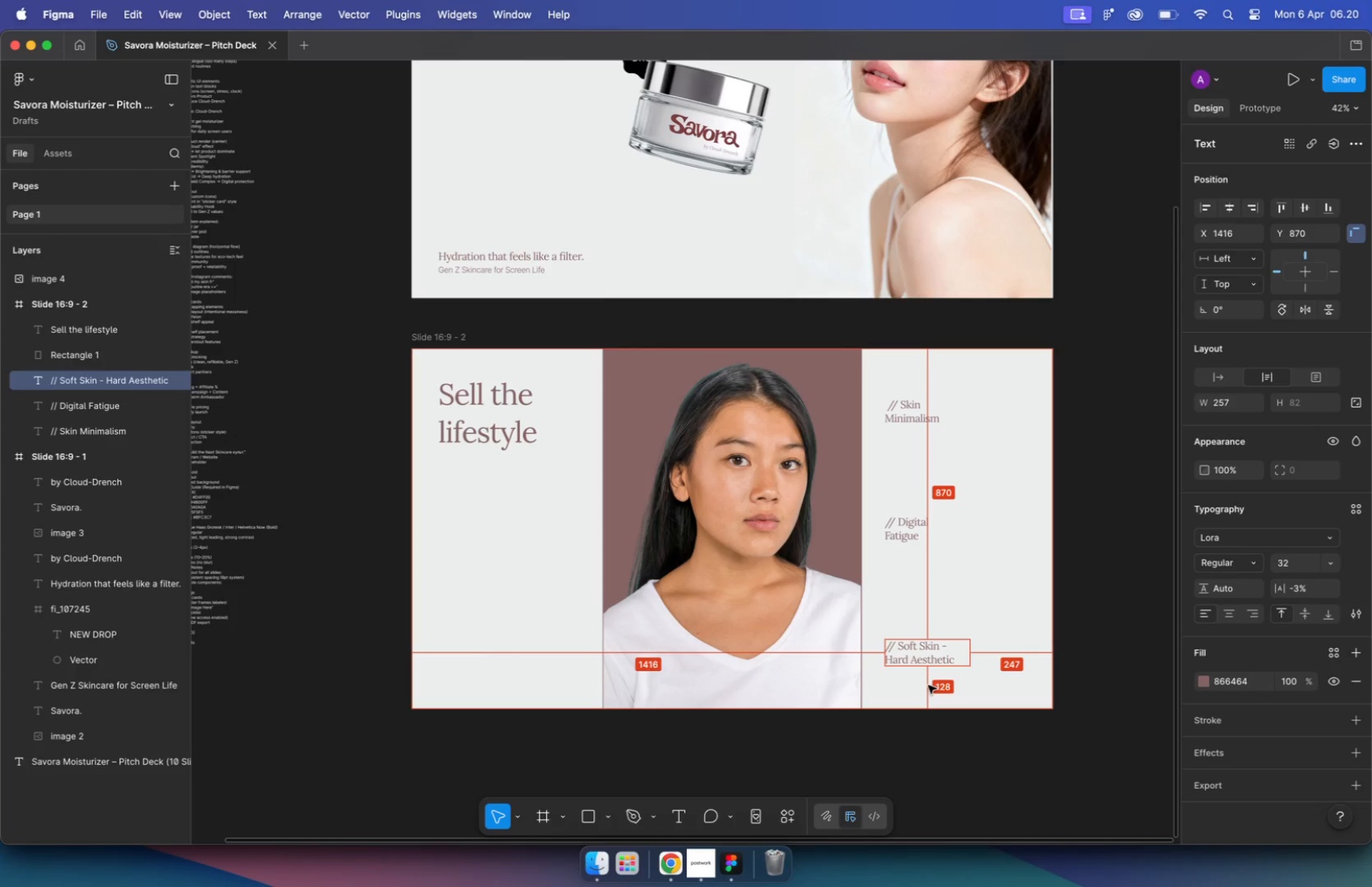 
key(Alt+Shift+ArrowUp)
 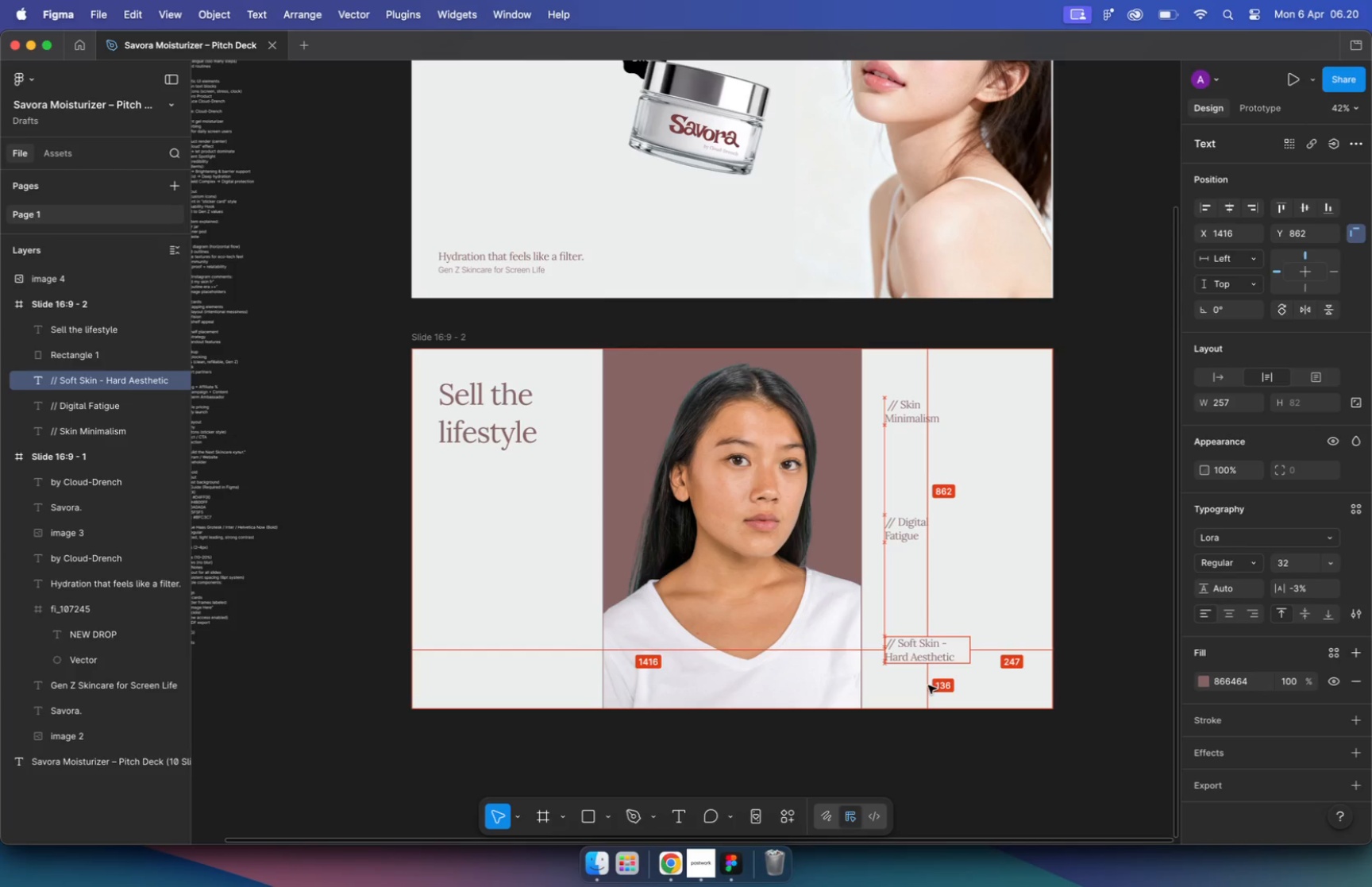 
key(Alt+Shift+ArrowUp)
 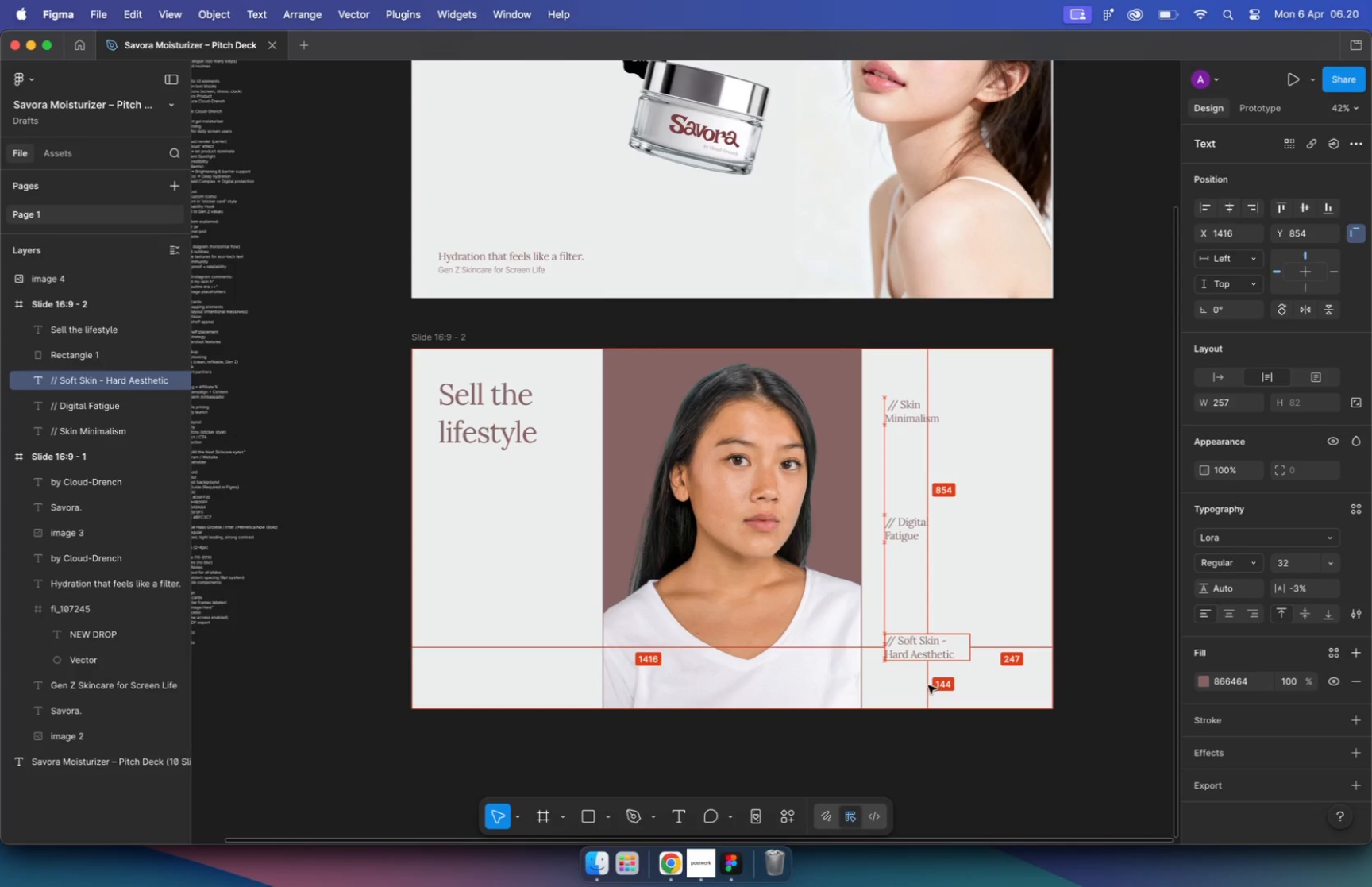 
key(Alt+Shift+ArrowUp)
 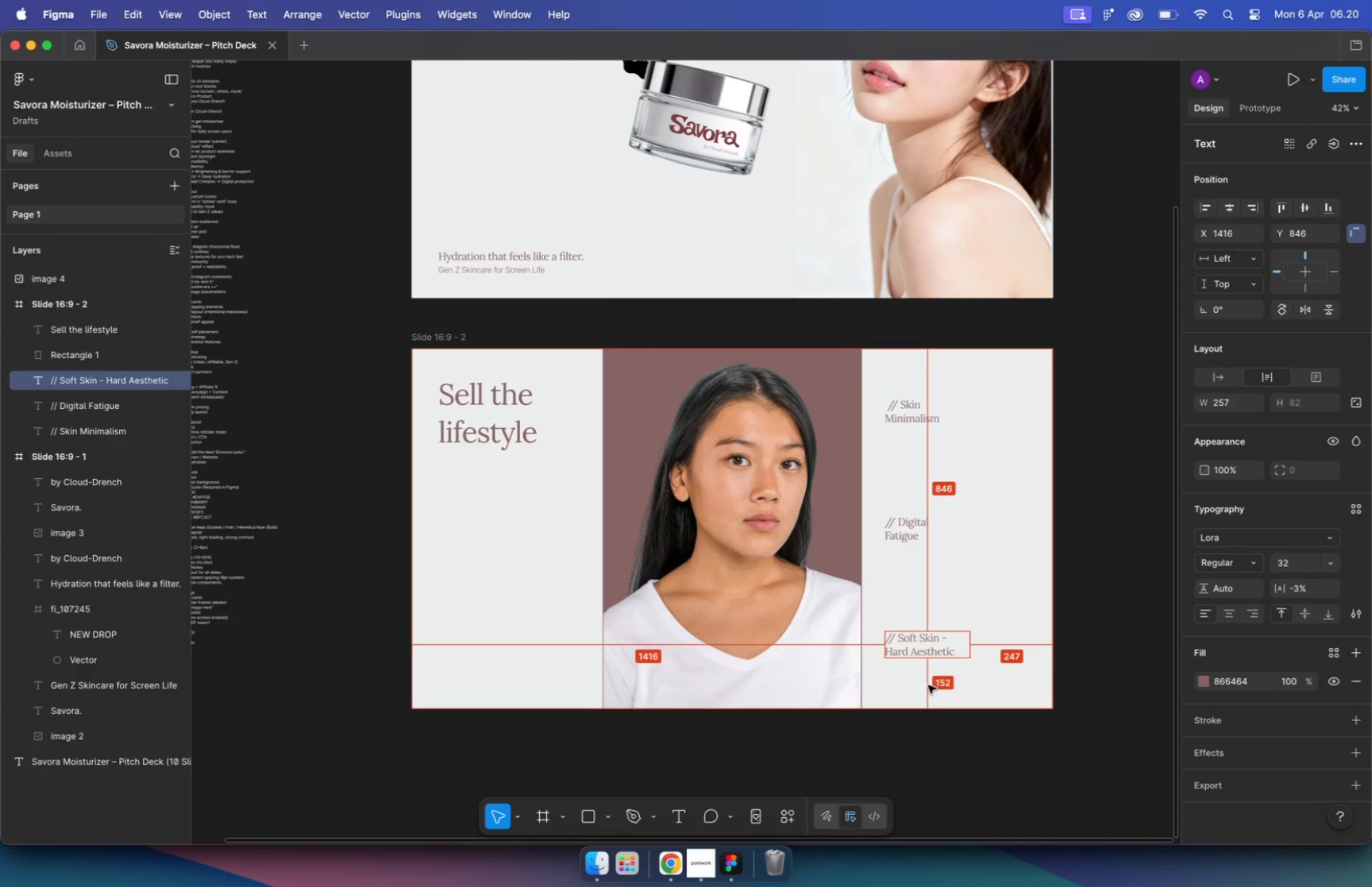 
key(Alt+Shift+ArrowDown)
 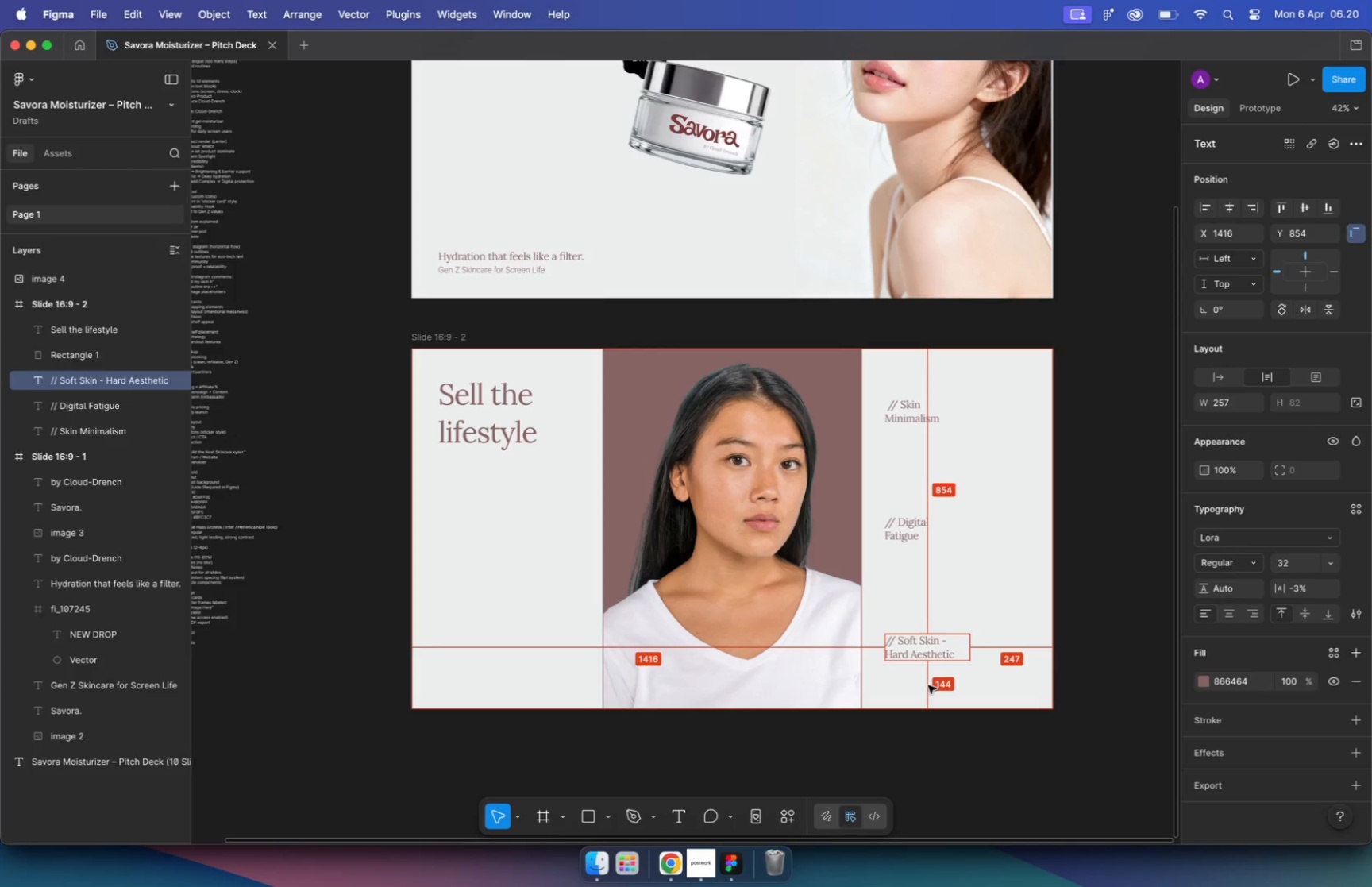 
key(Alt+ArrowUp)
 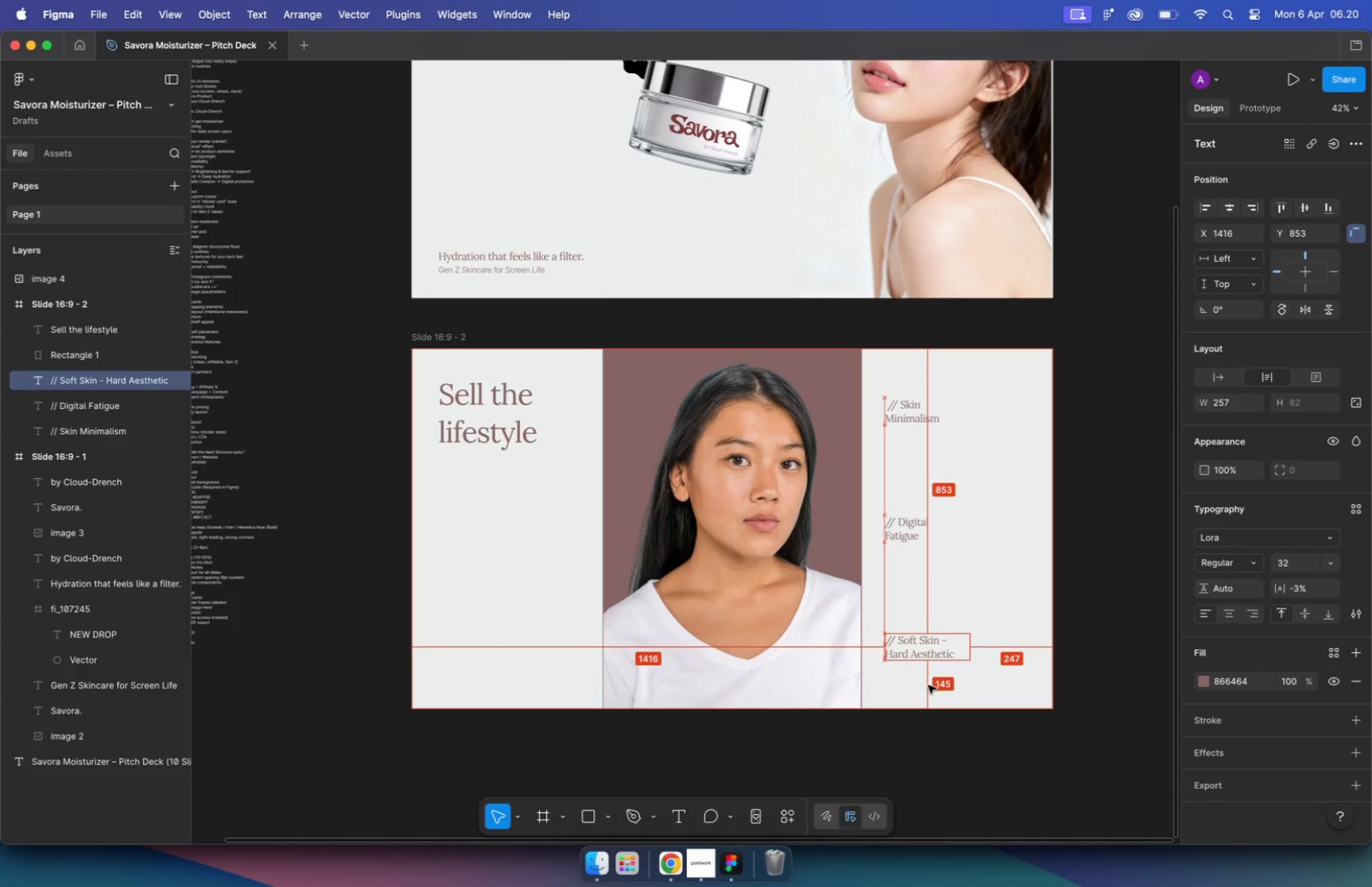 
key(Alt+ArrowUp)
 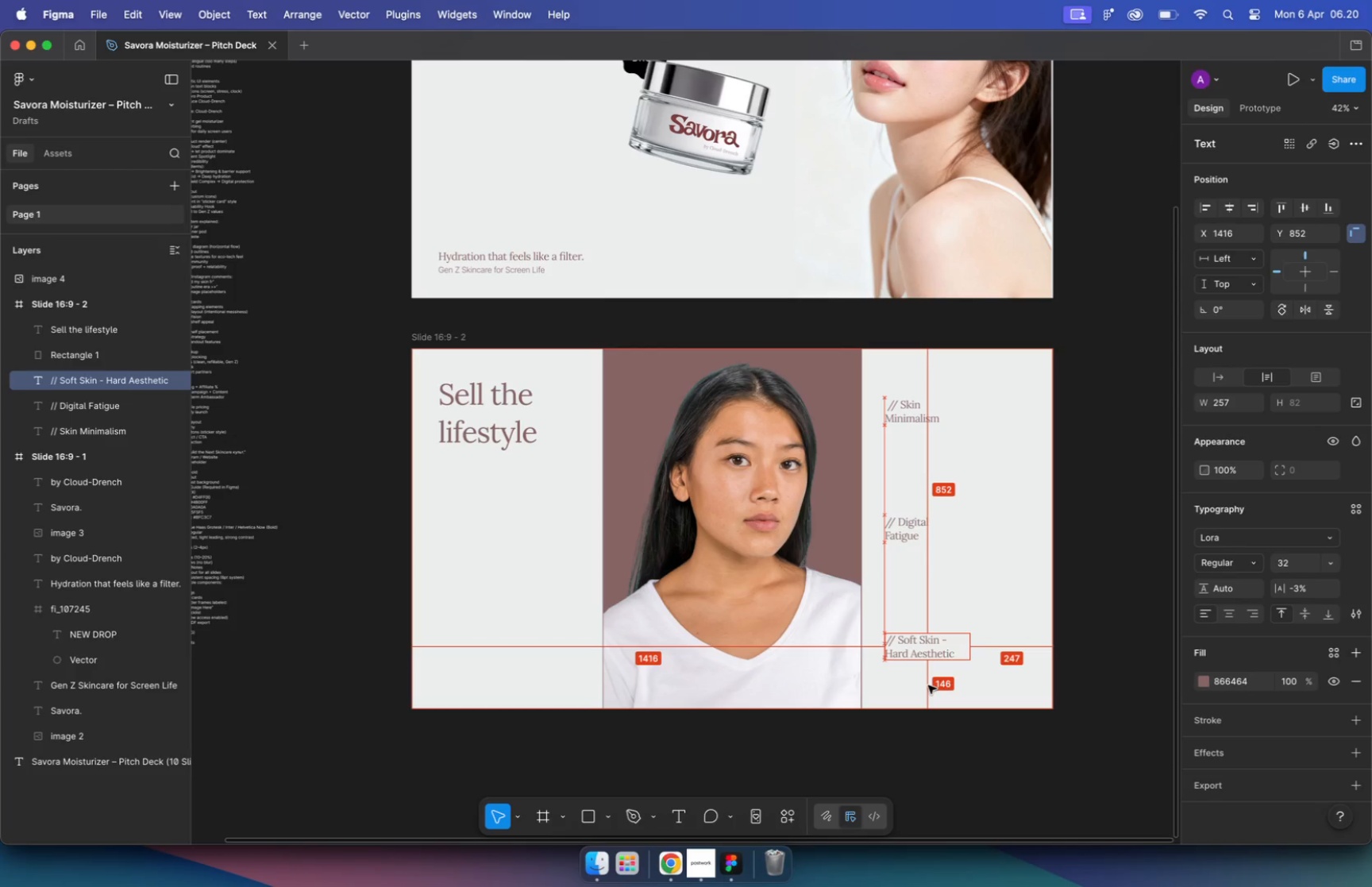 
key(Alt+ArrowUp)
 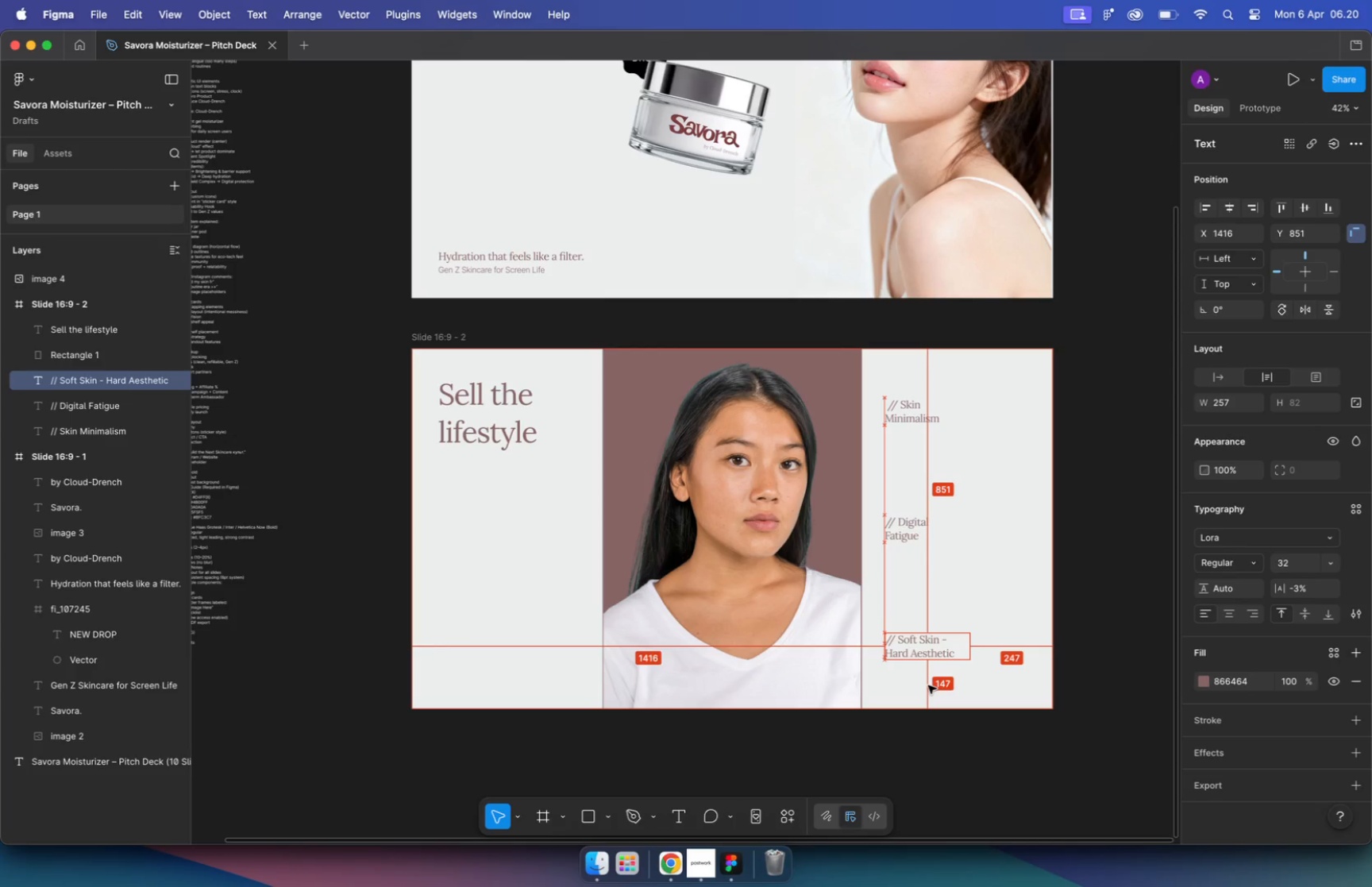 
key(Alt+ArrowUp)
 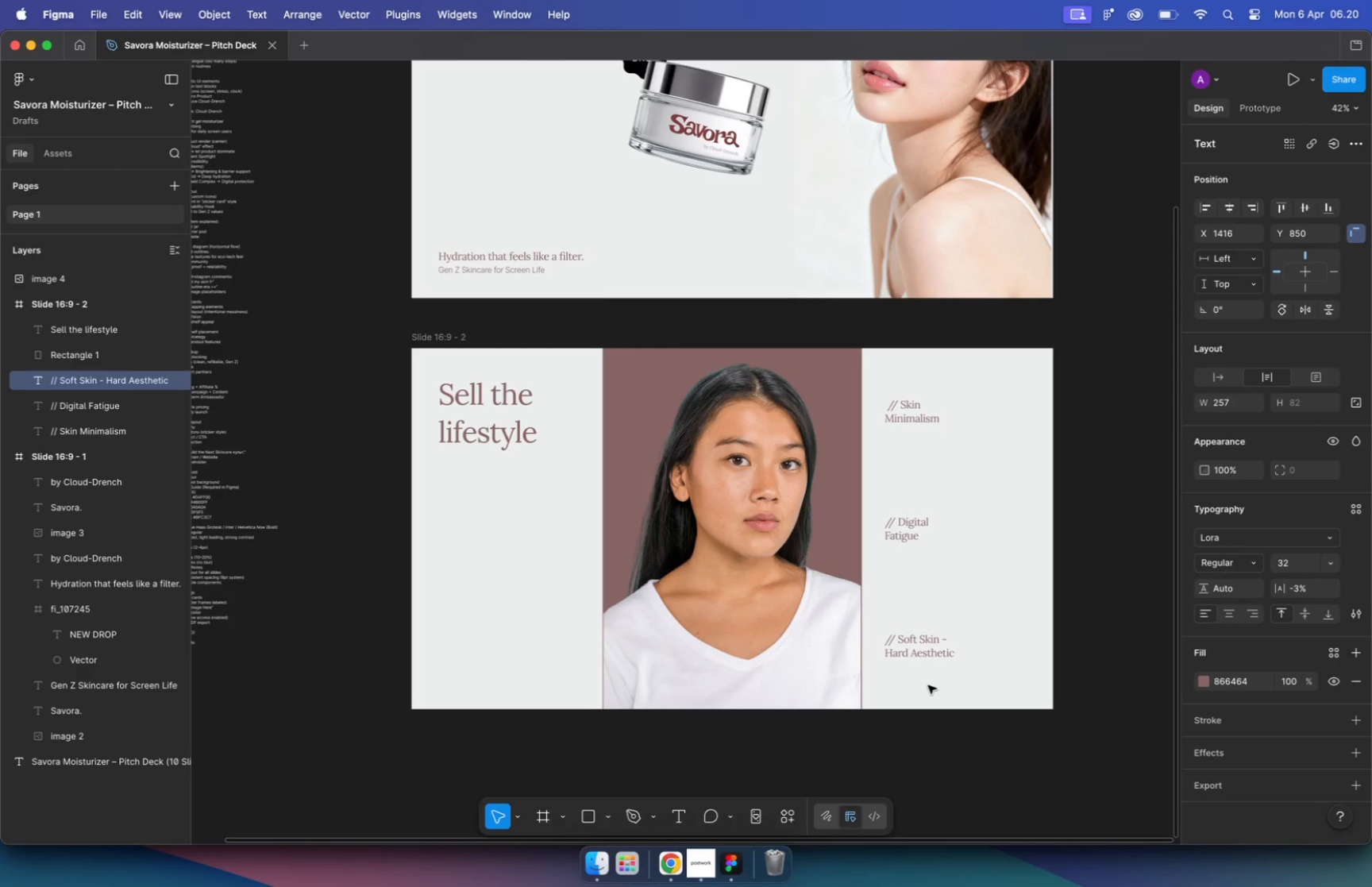 
left_click([905, 403])
 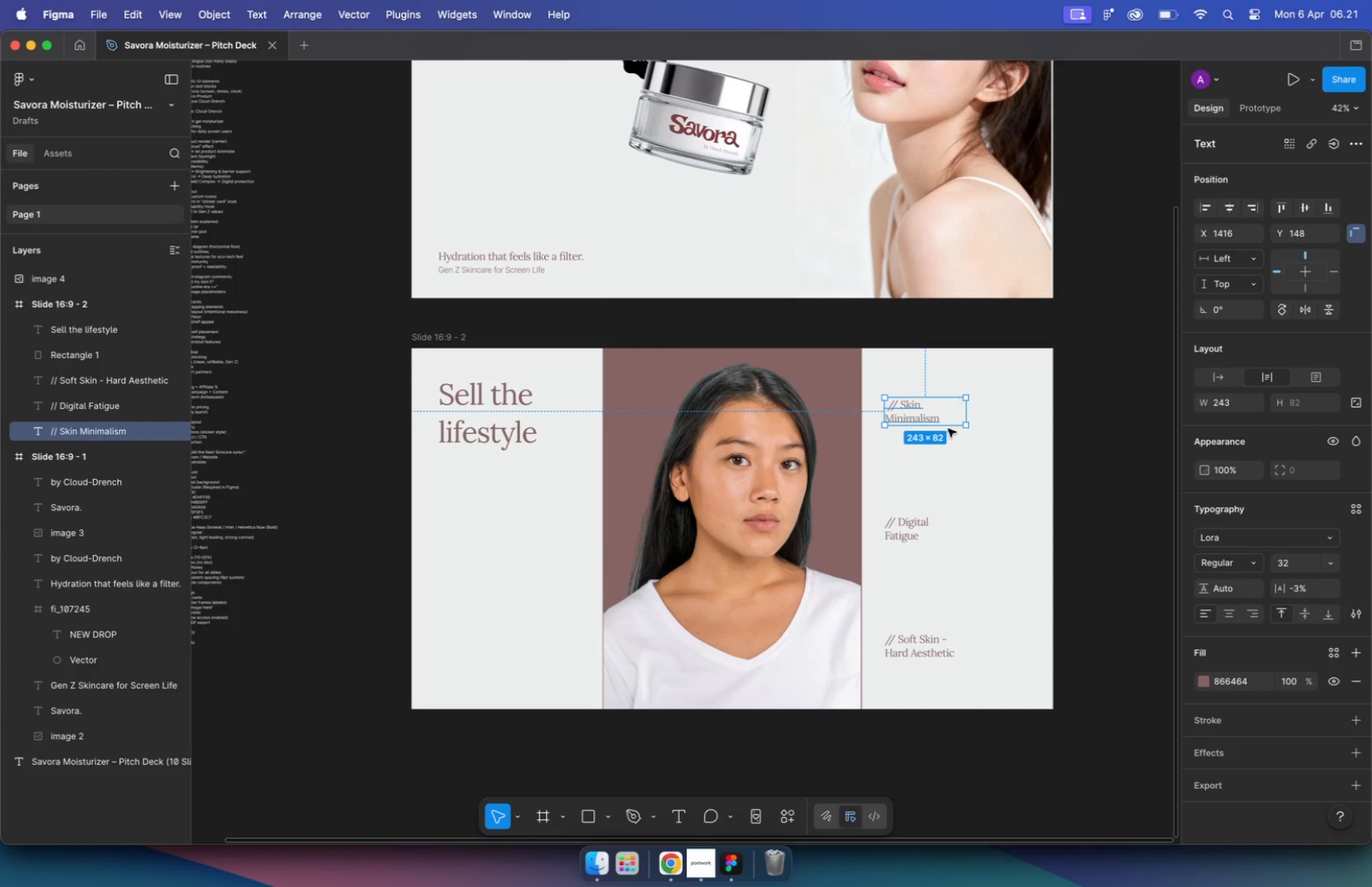 
hold_key(key=OptionLeft, duration=0.91)
 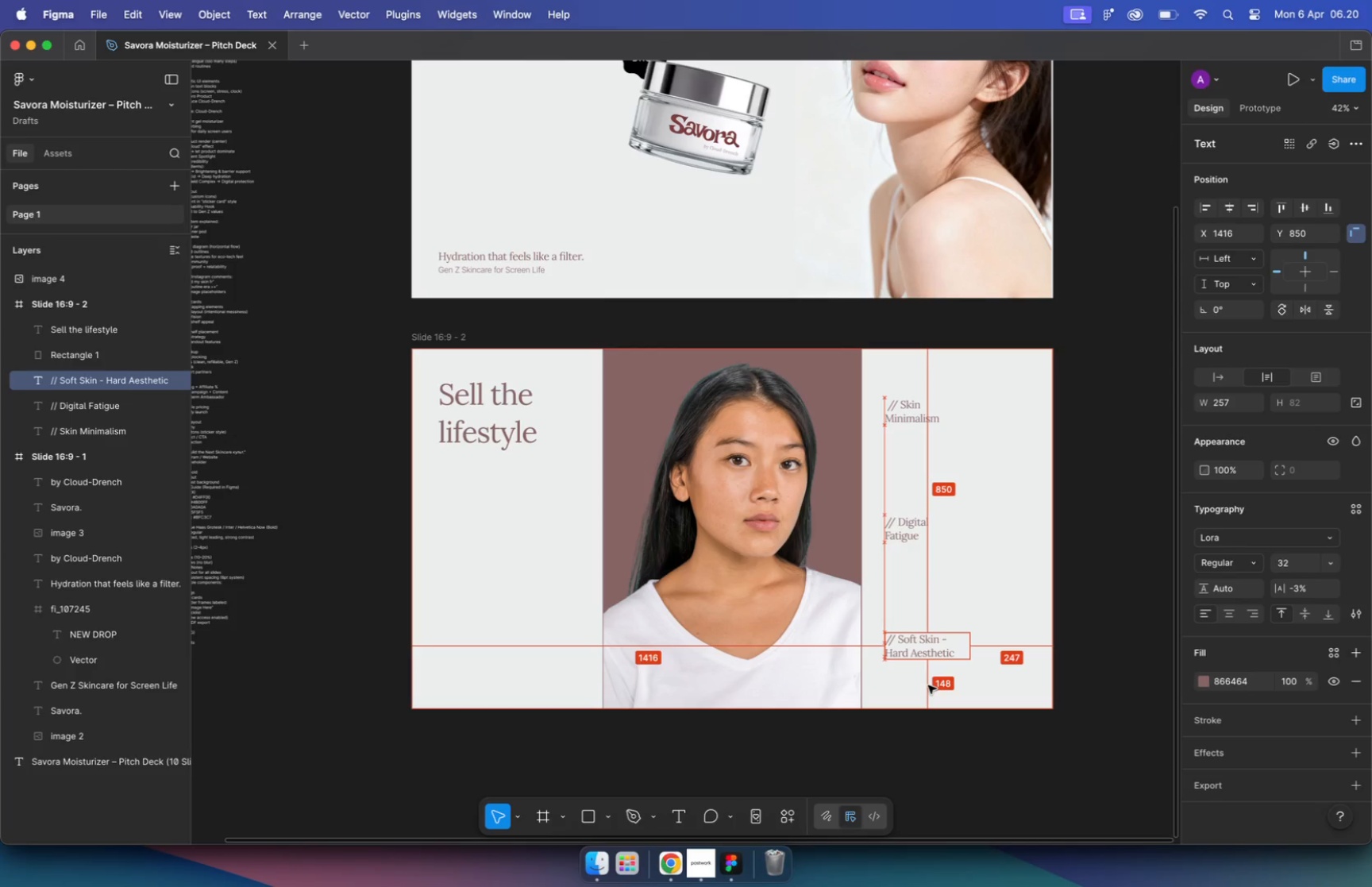 
left_click([909, 525])
 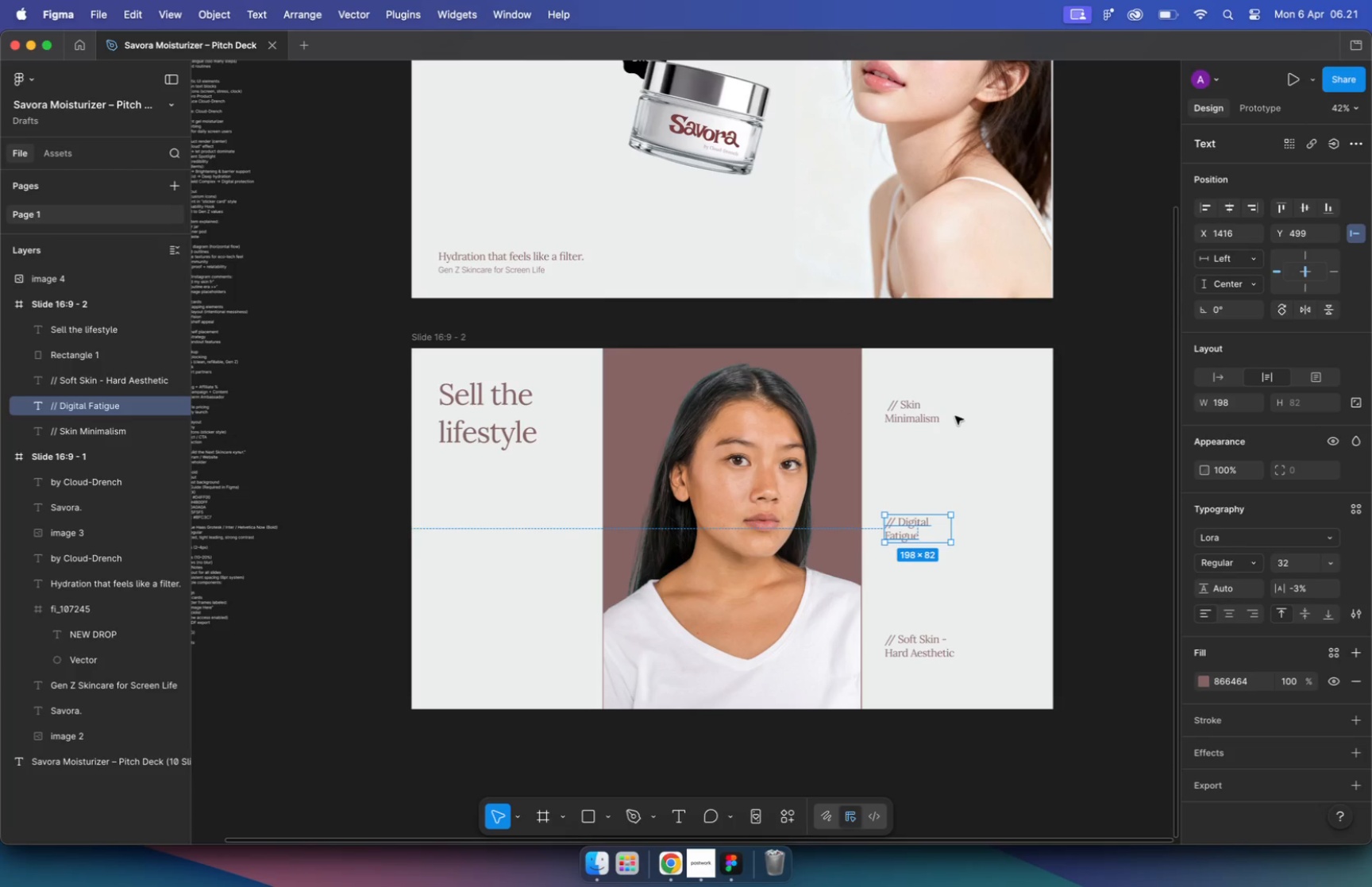 
hold_key(key=ShiftLeft, duration=1.78)
double_click([938, 419])
 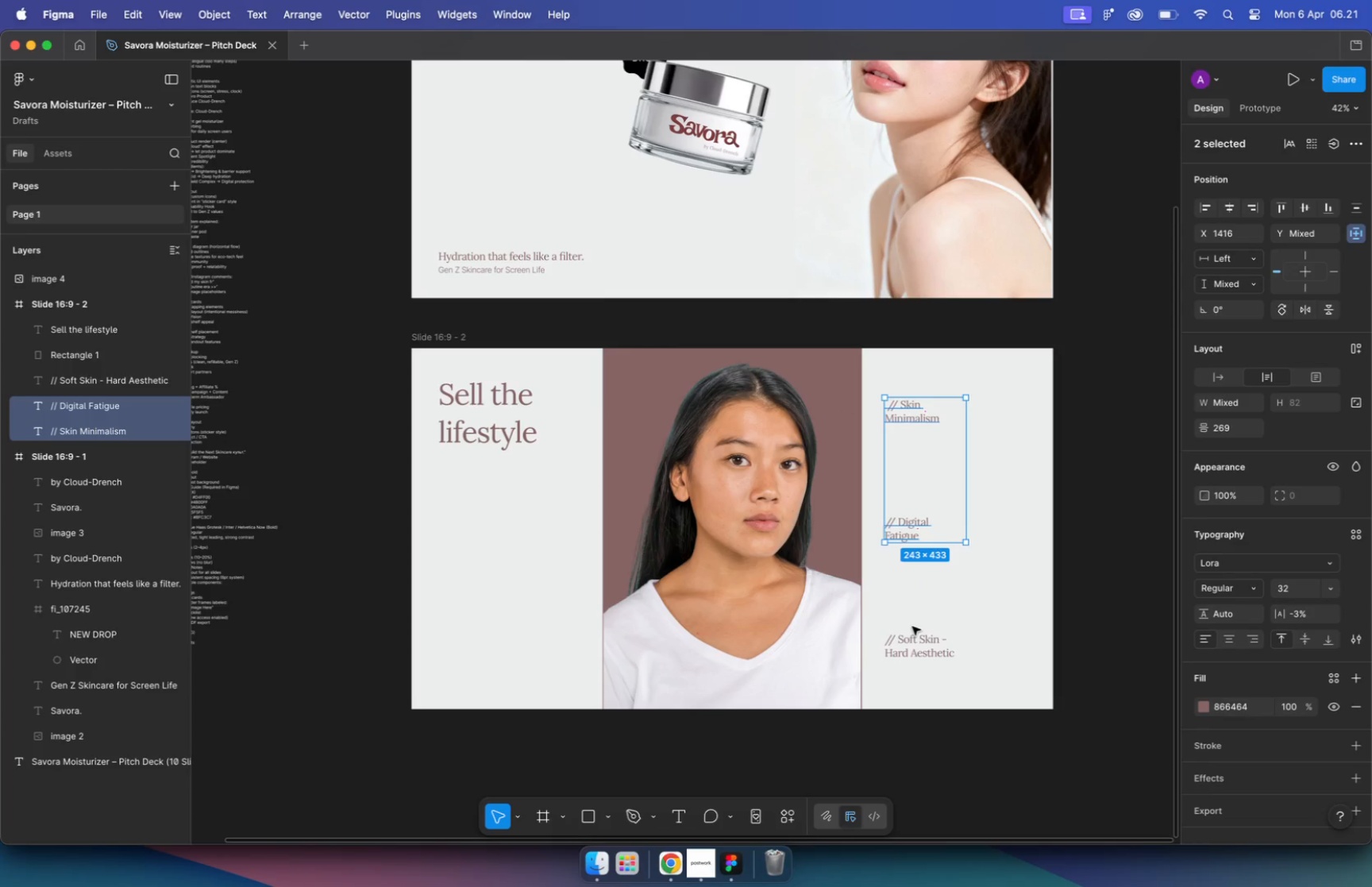 
left_click([912, 651])
 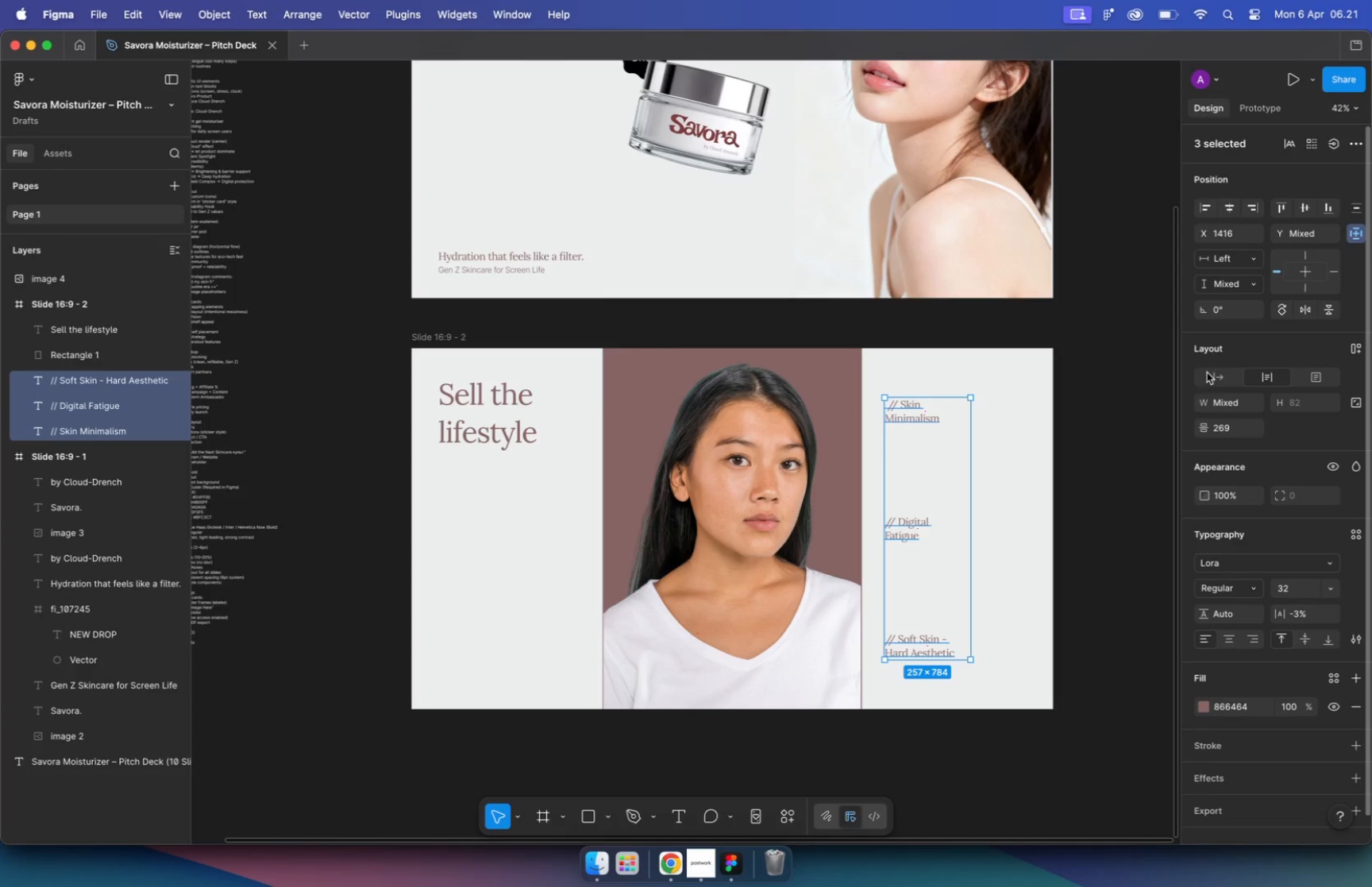 
double_click([1136, 439])
 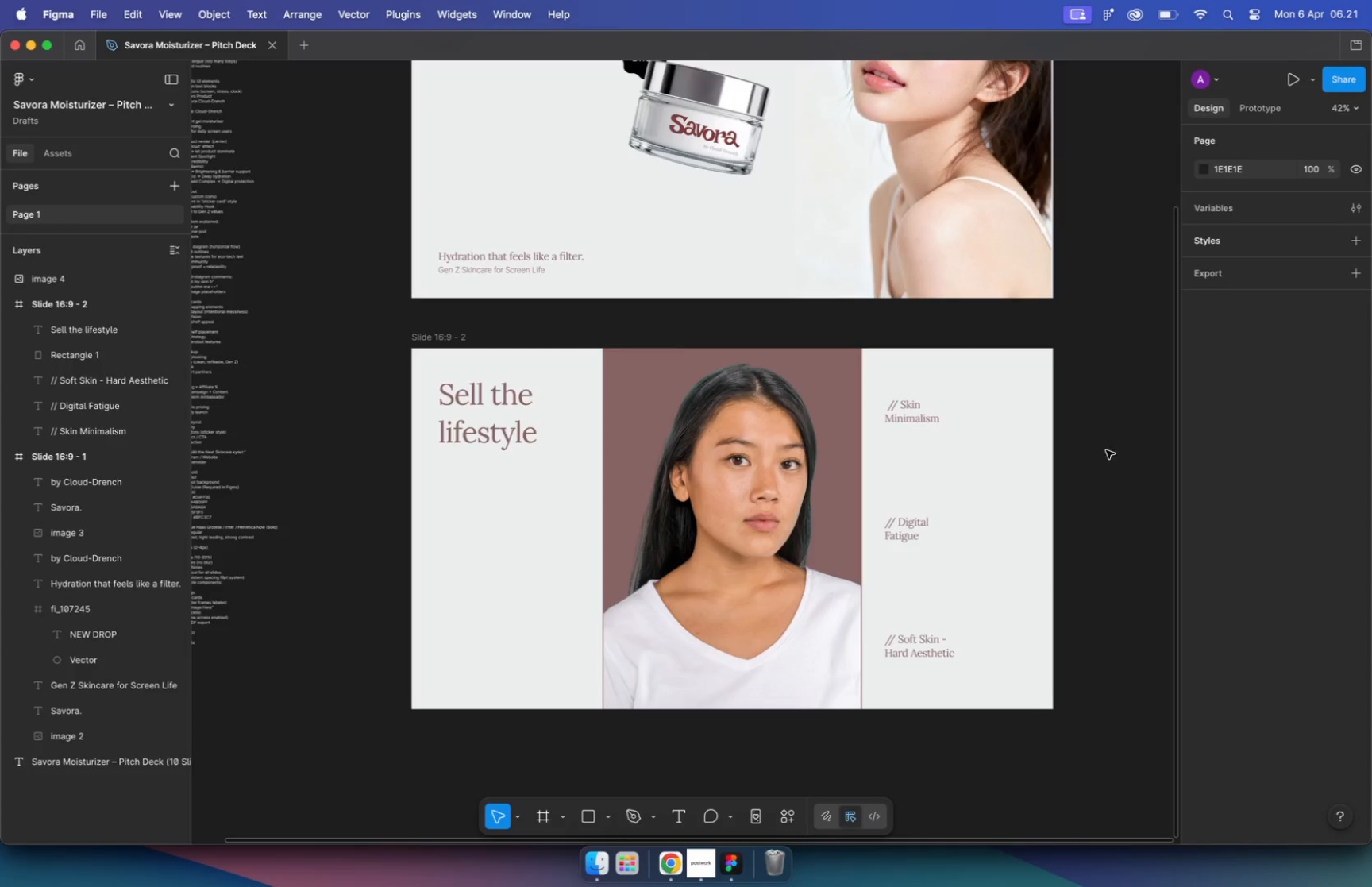 
hold_key(key=CommandLeft, duration=3.62)
scroll: coordinate [1033, 472], scroll_direction: up, amount: 4.0
 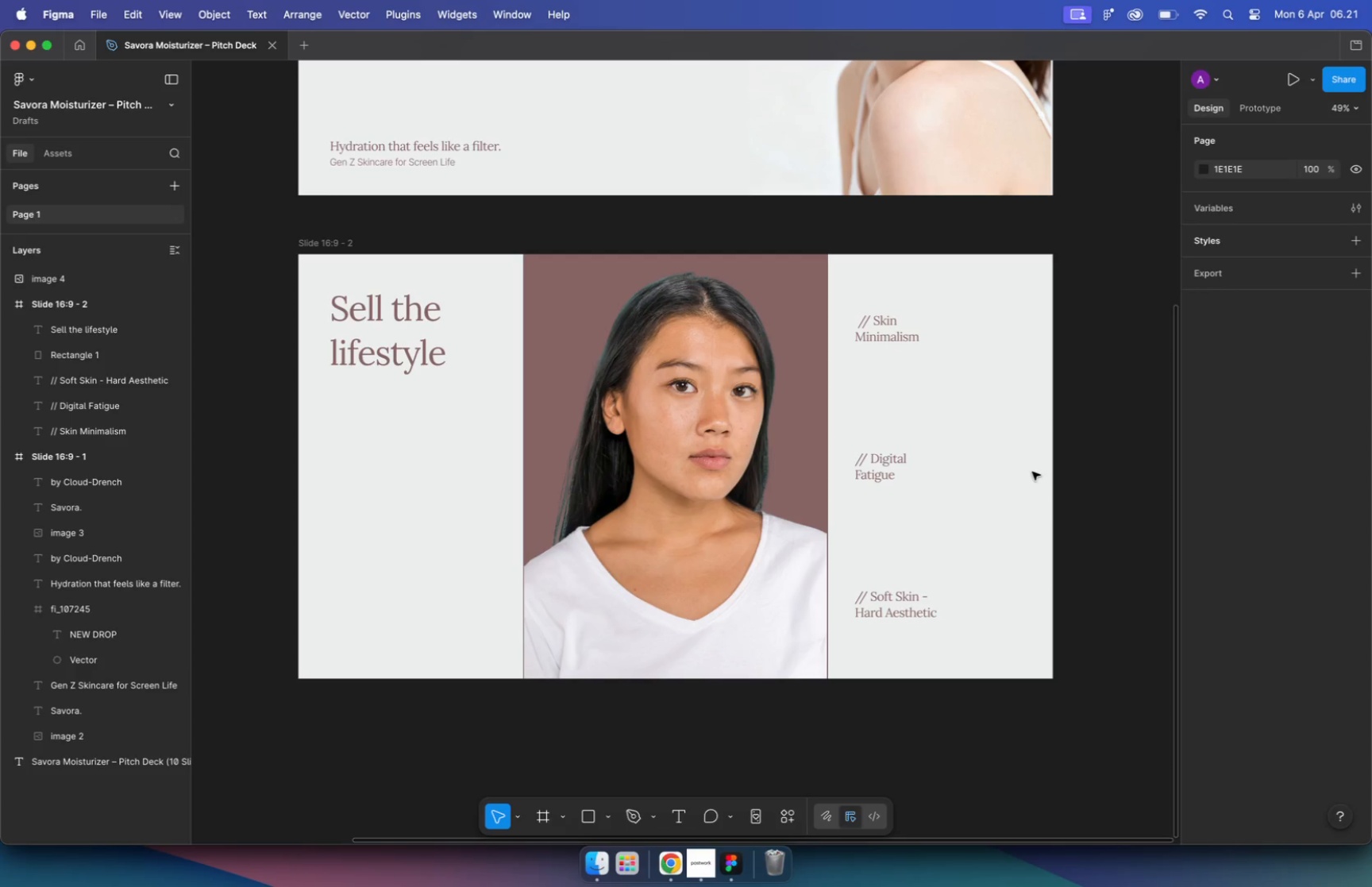 
double_click([906, 468])
 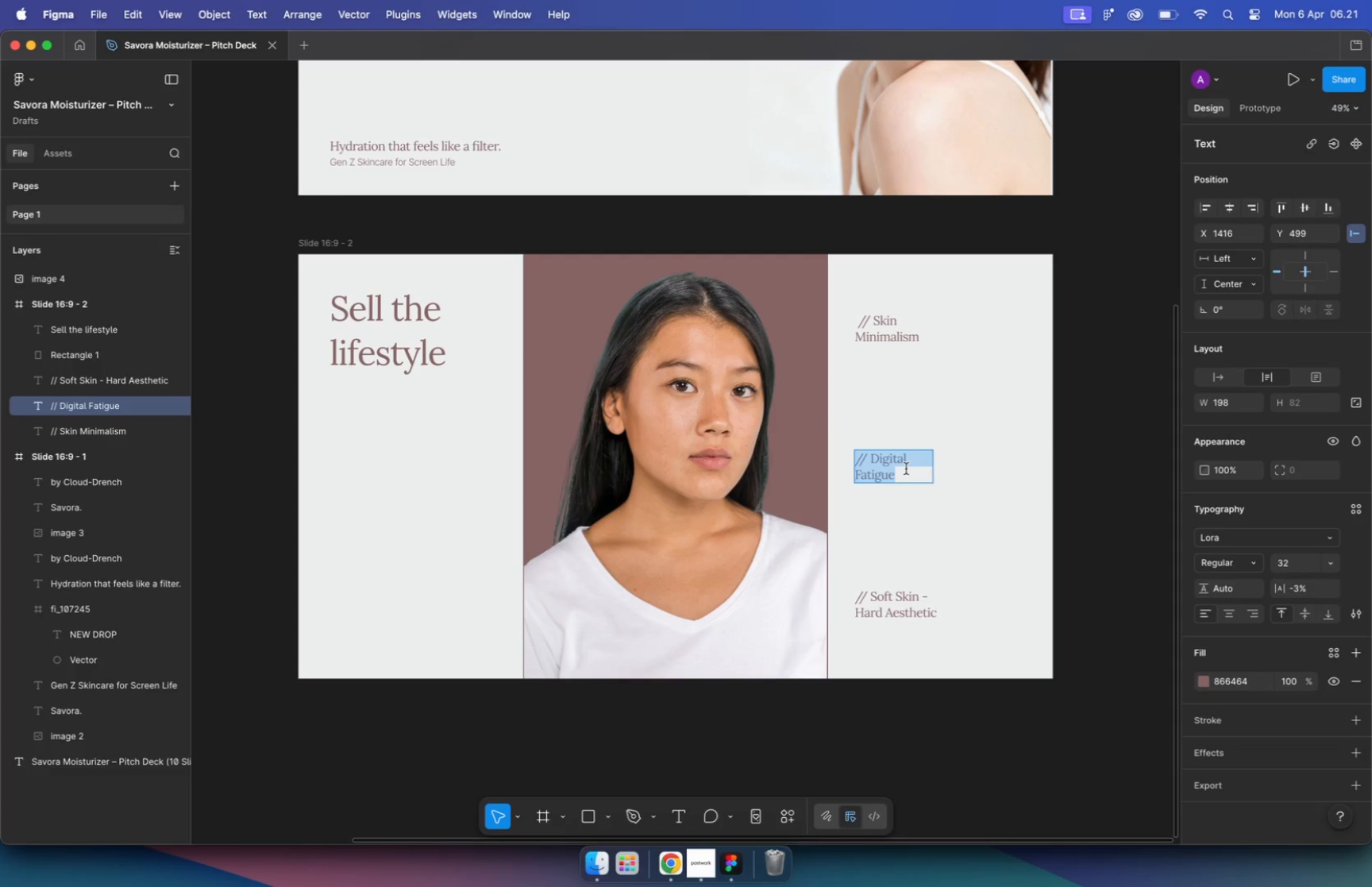 
left_click([815, 426])
 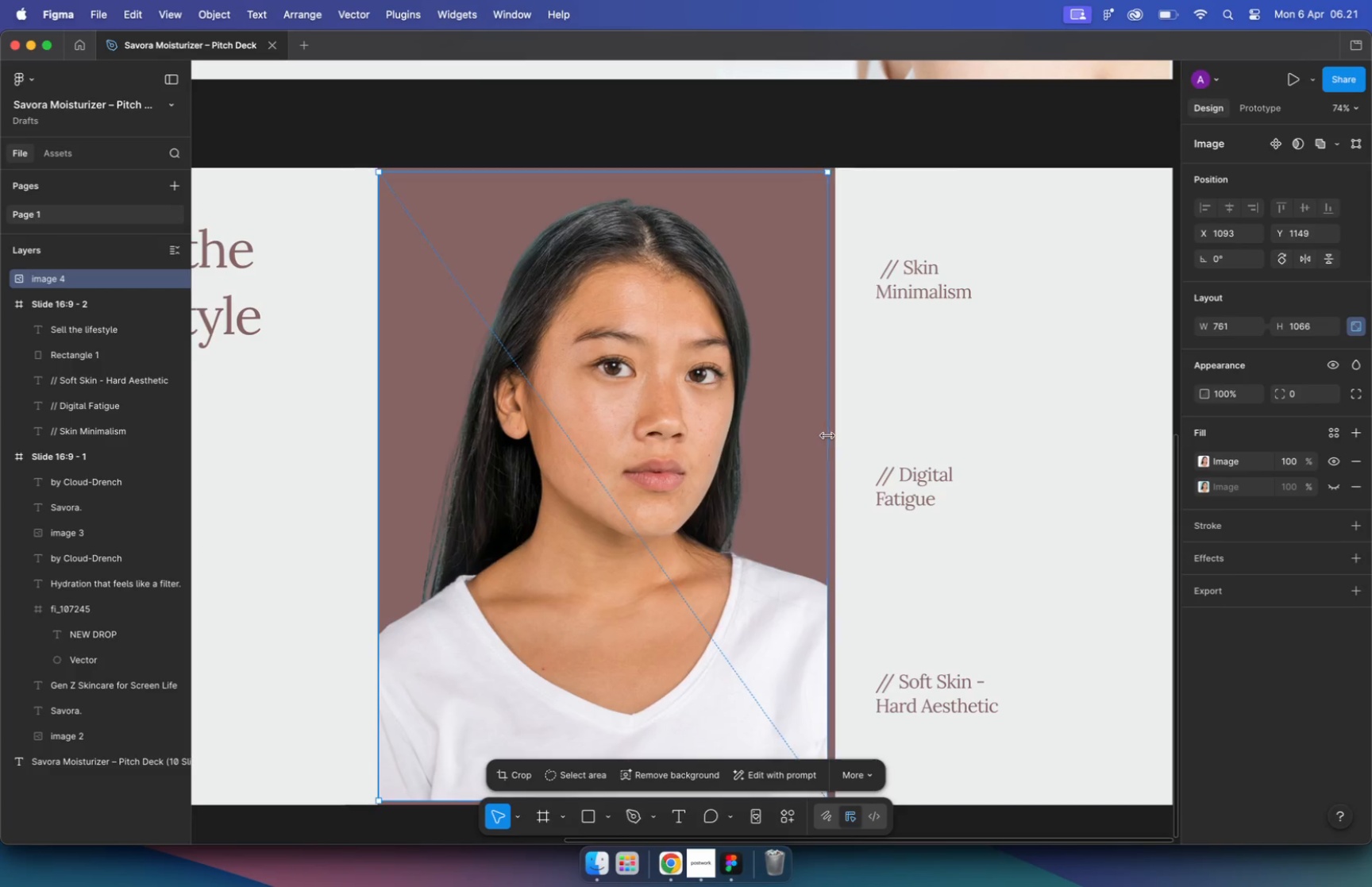 
hold_key(key=CommandLeft, duration=0.59)
scroll: coordinate [815, 427], scroll_direction: up, amount: 4.0
 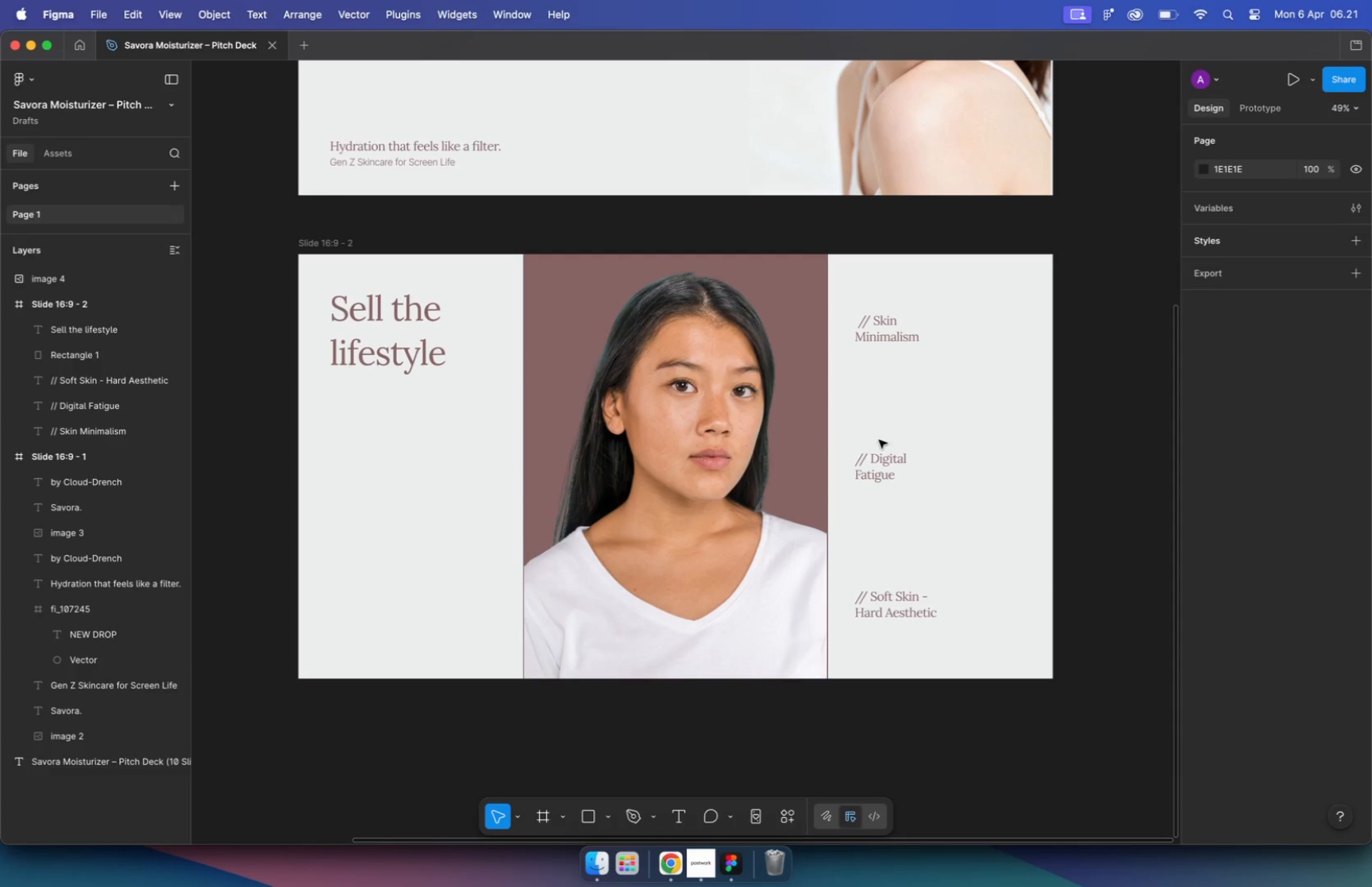 
wait(5.13)
 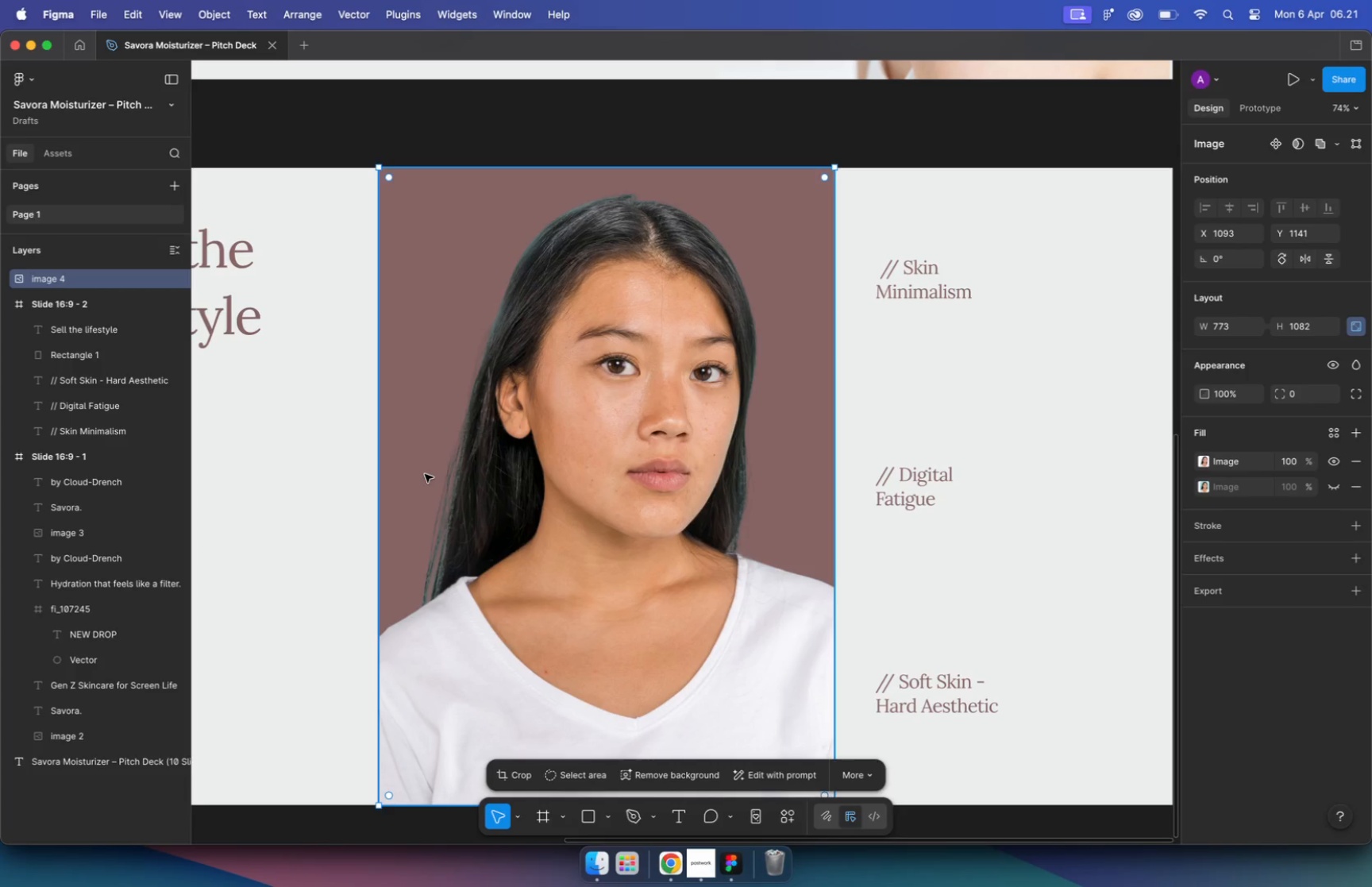 
left_click([425, 473])
 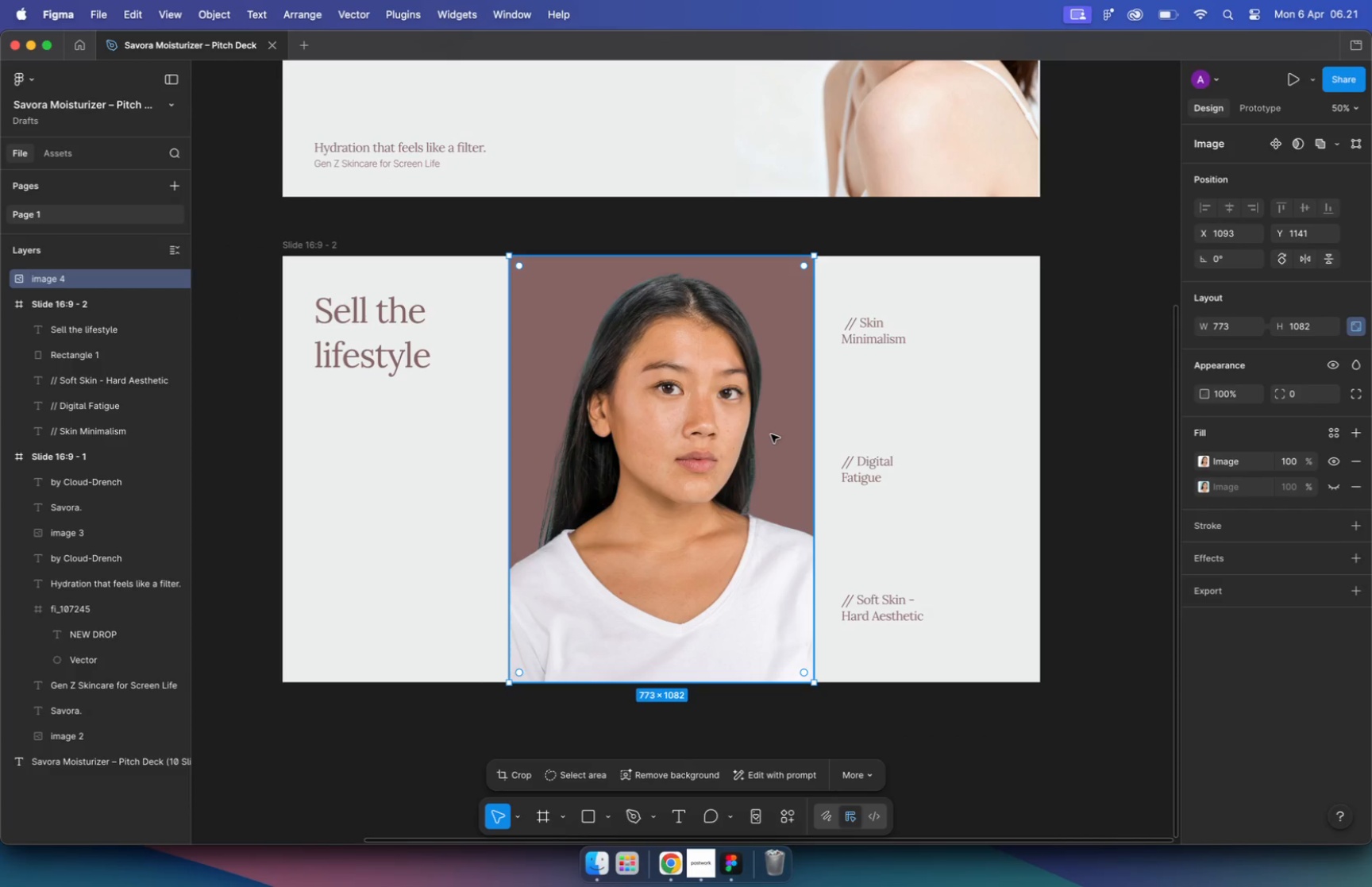 
hold_key(key=CommandLeft, duration=1.45)
scroll: coordinate [773, 434], scroll_direction: down, amount: 4.0
 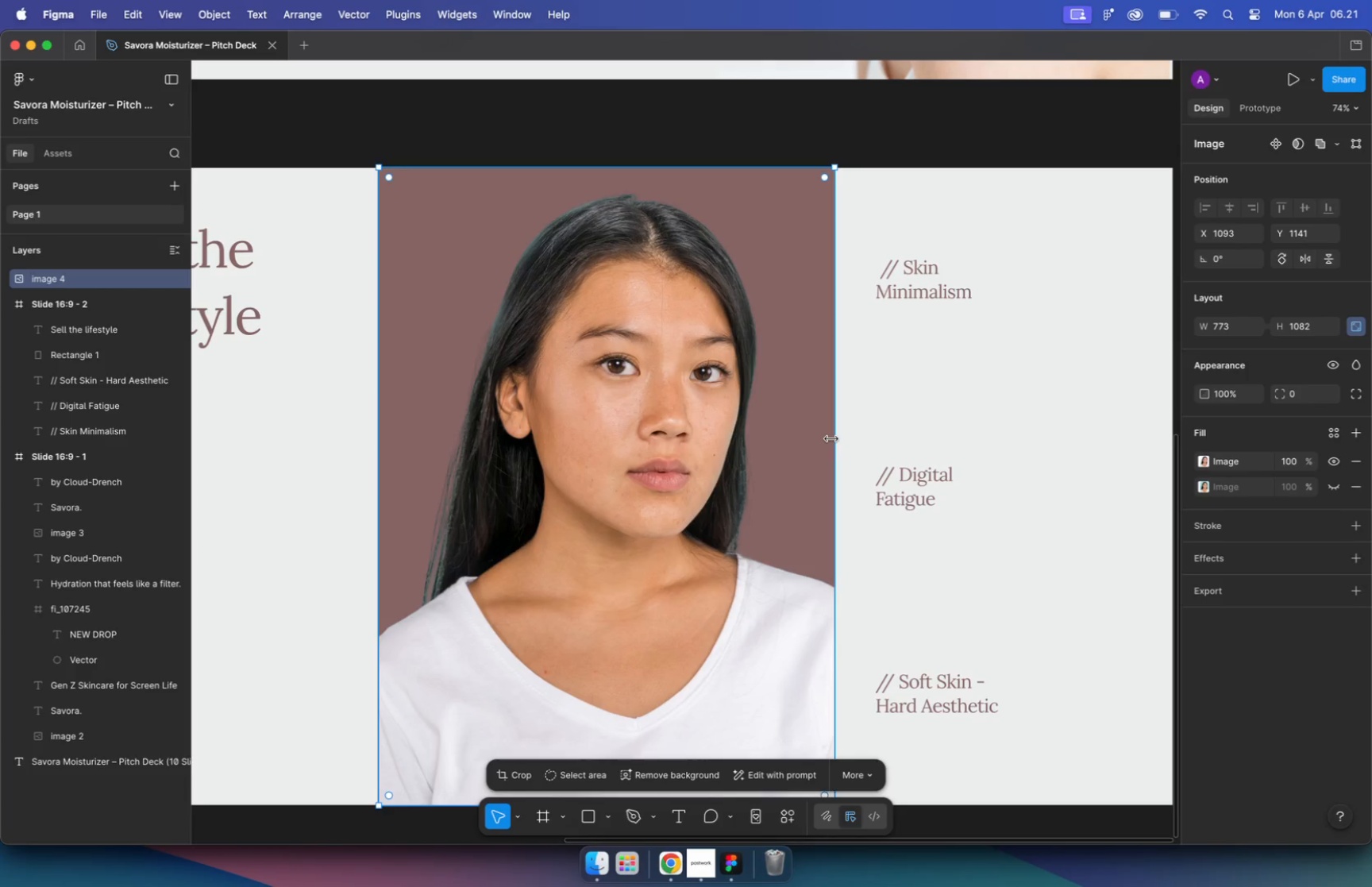 
hold_key(key=CommandLeft, duration=0.32)
 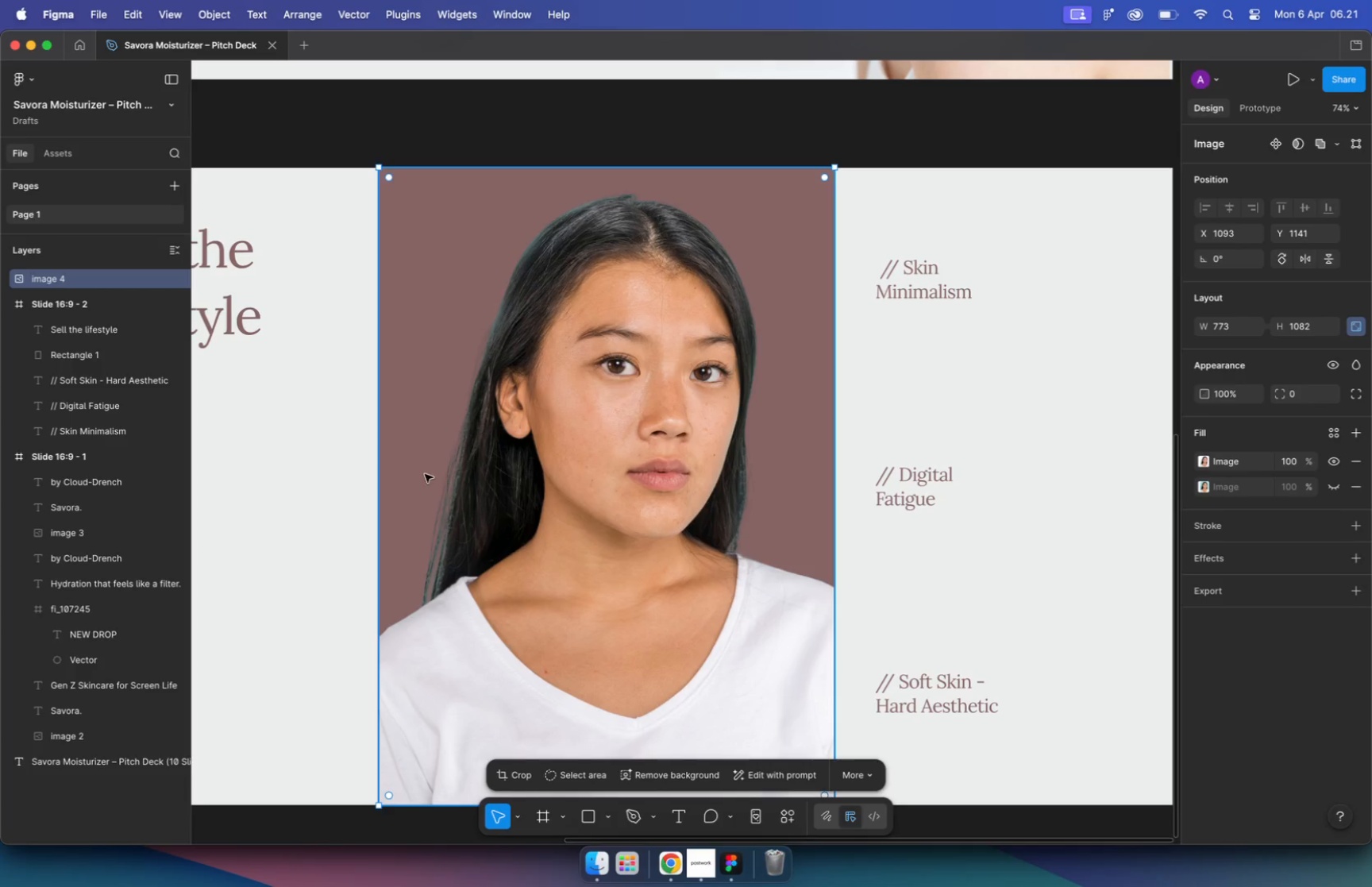 
key(Meta+CommandLeft)
 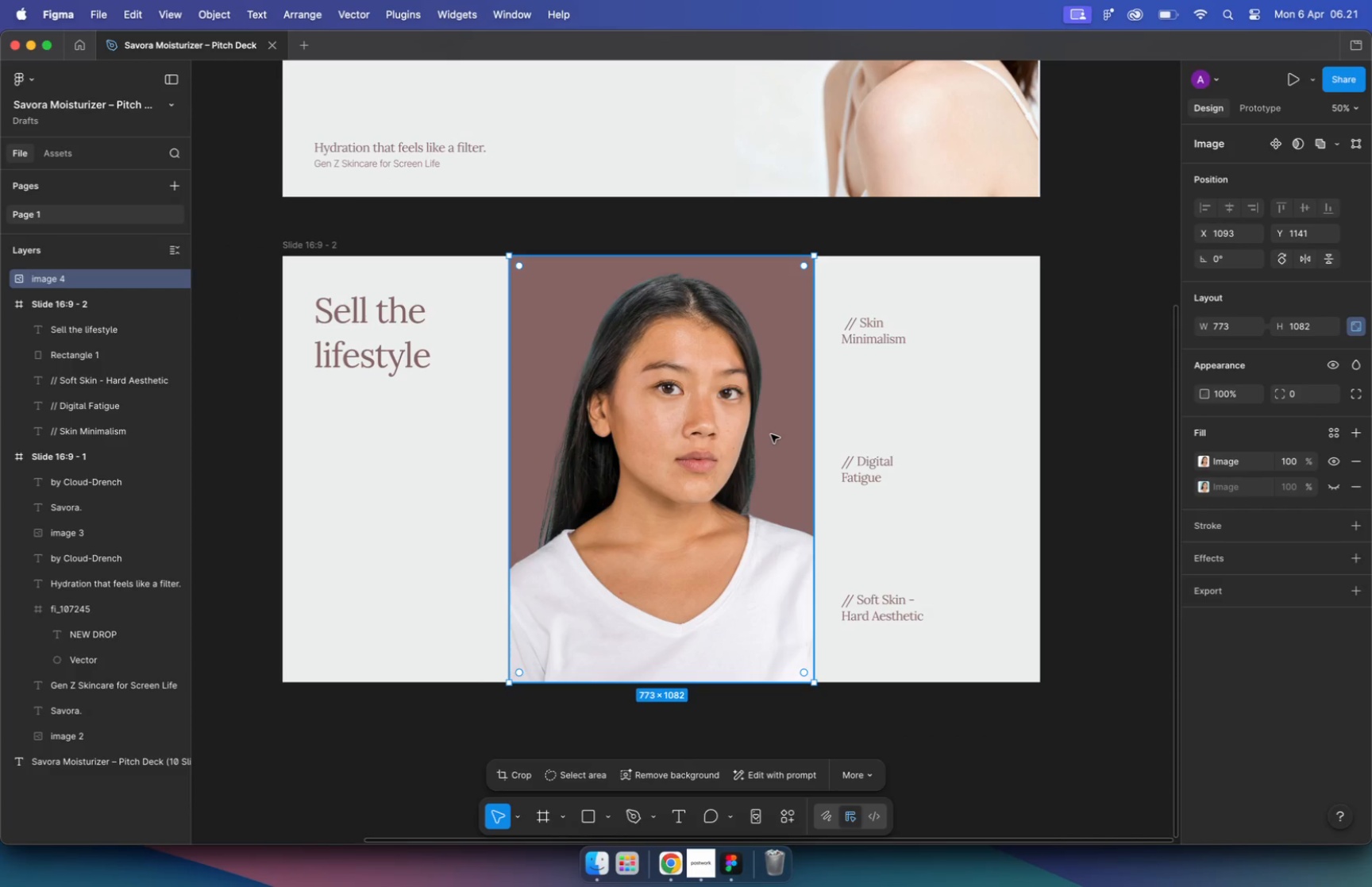 
hold_key(key=CommandLeft, duration=1.04)
scroll: coordinate [545, 431], scroll_direction: up, amount: 3.0
 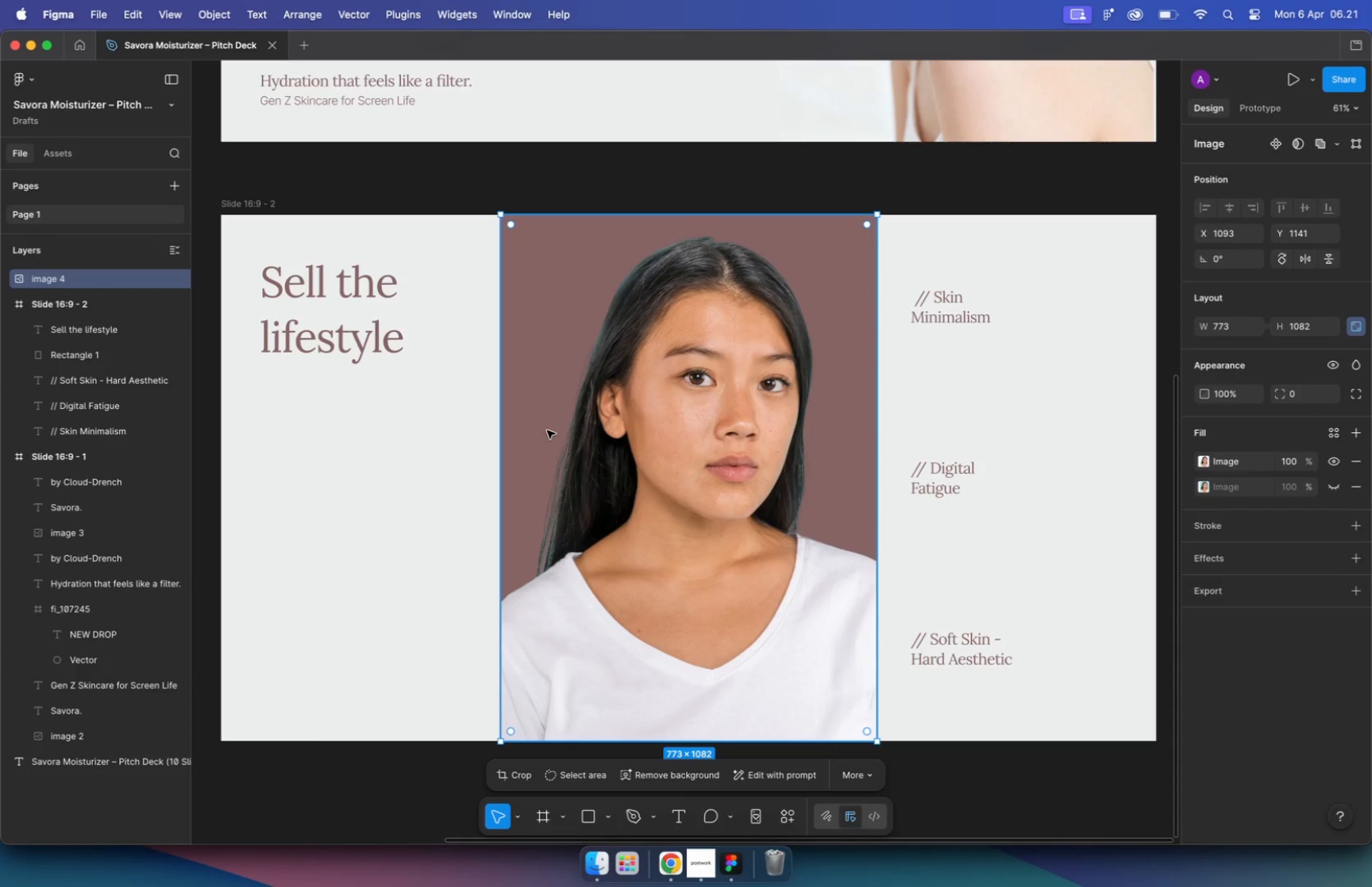 
wait(5.33)
 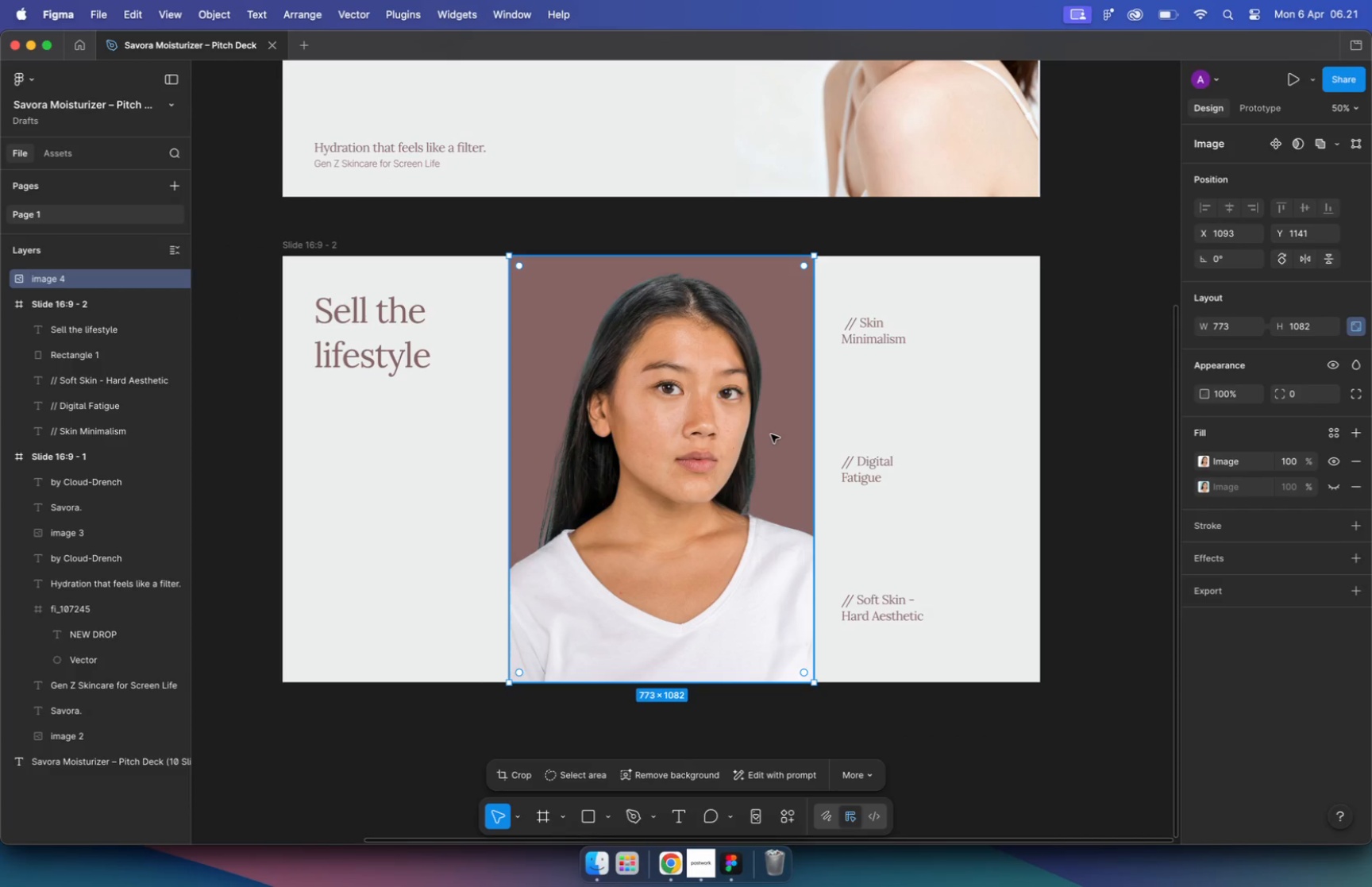 
hold_key(key=CommandLeft, duration=1.27)
scroll: coordinate [581, 368], scroll_direction: down, amount: 1.0